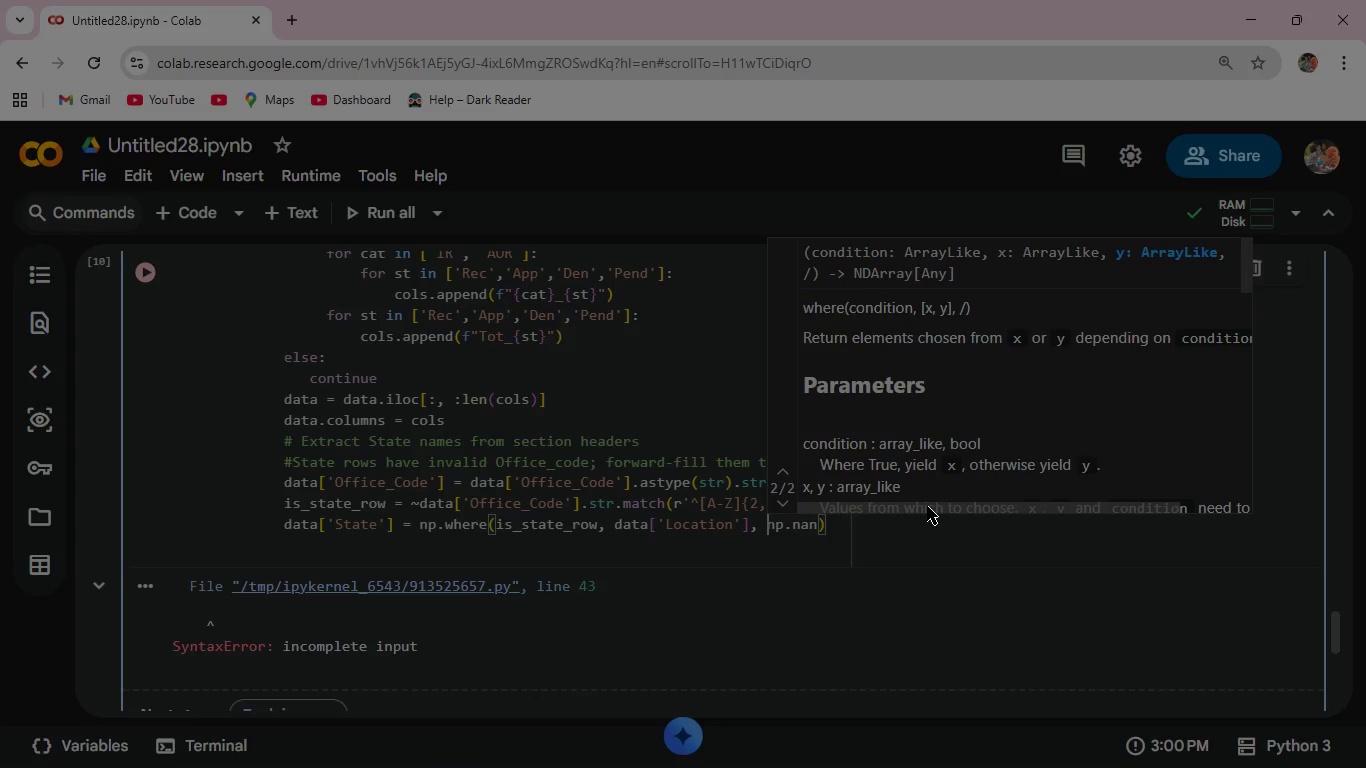 
key(ArrowRight)
 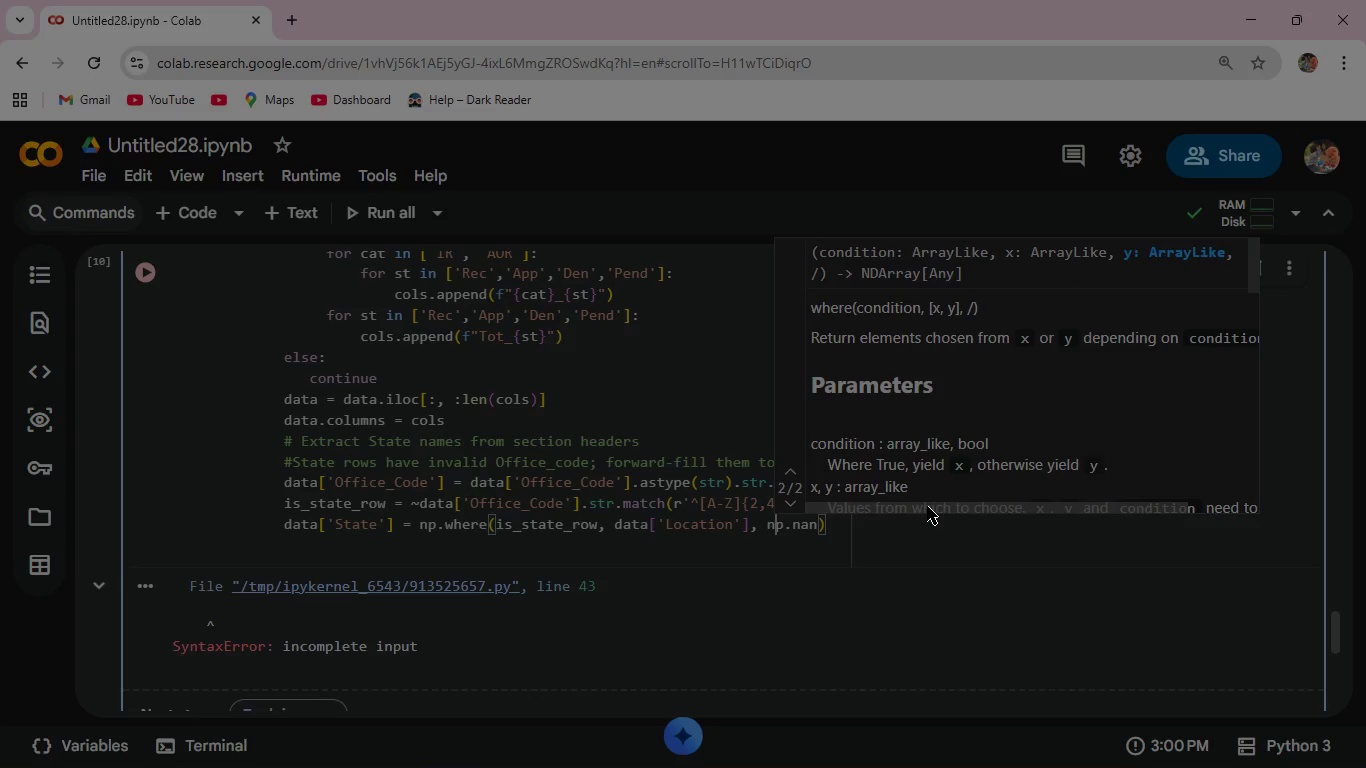 
key(ArrowRight)
 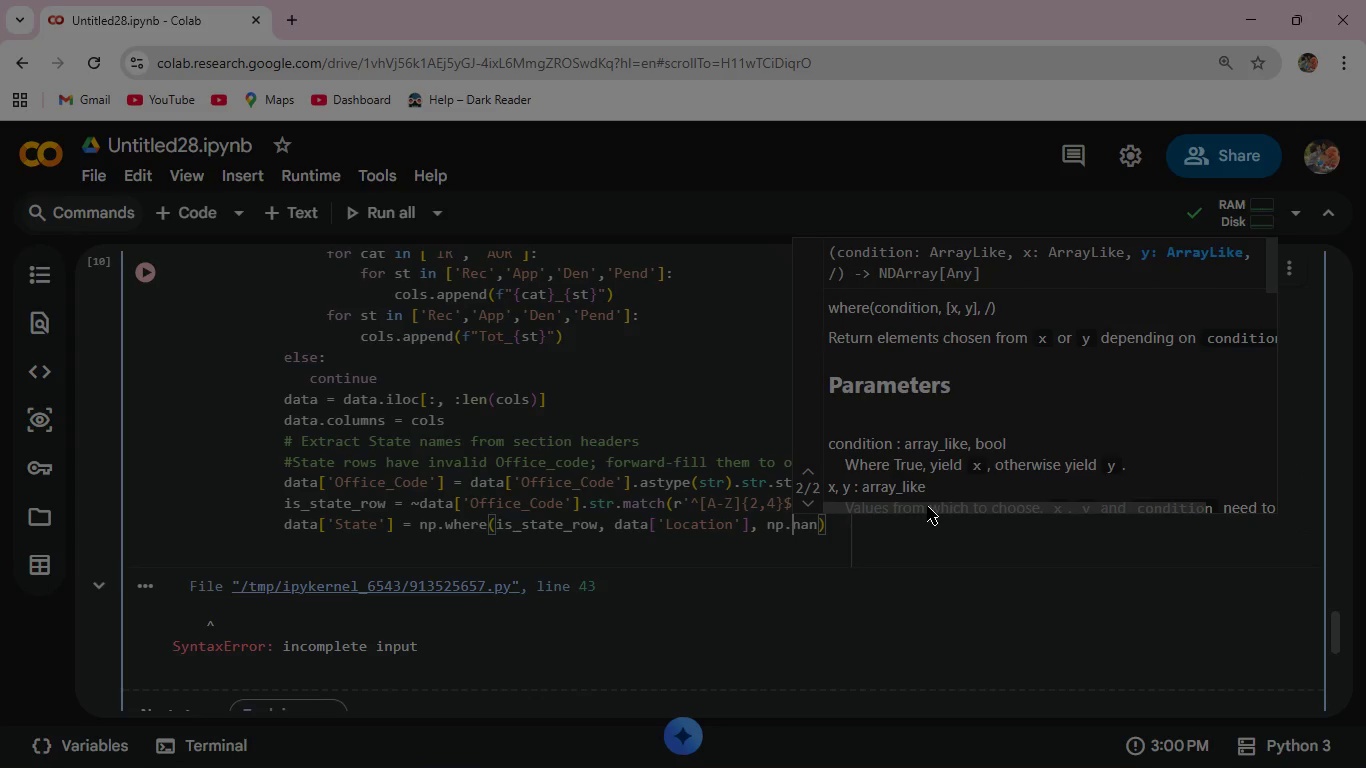 
key(ArrowRight)
 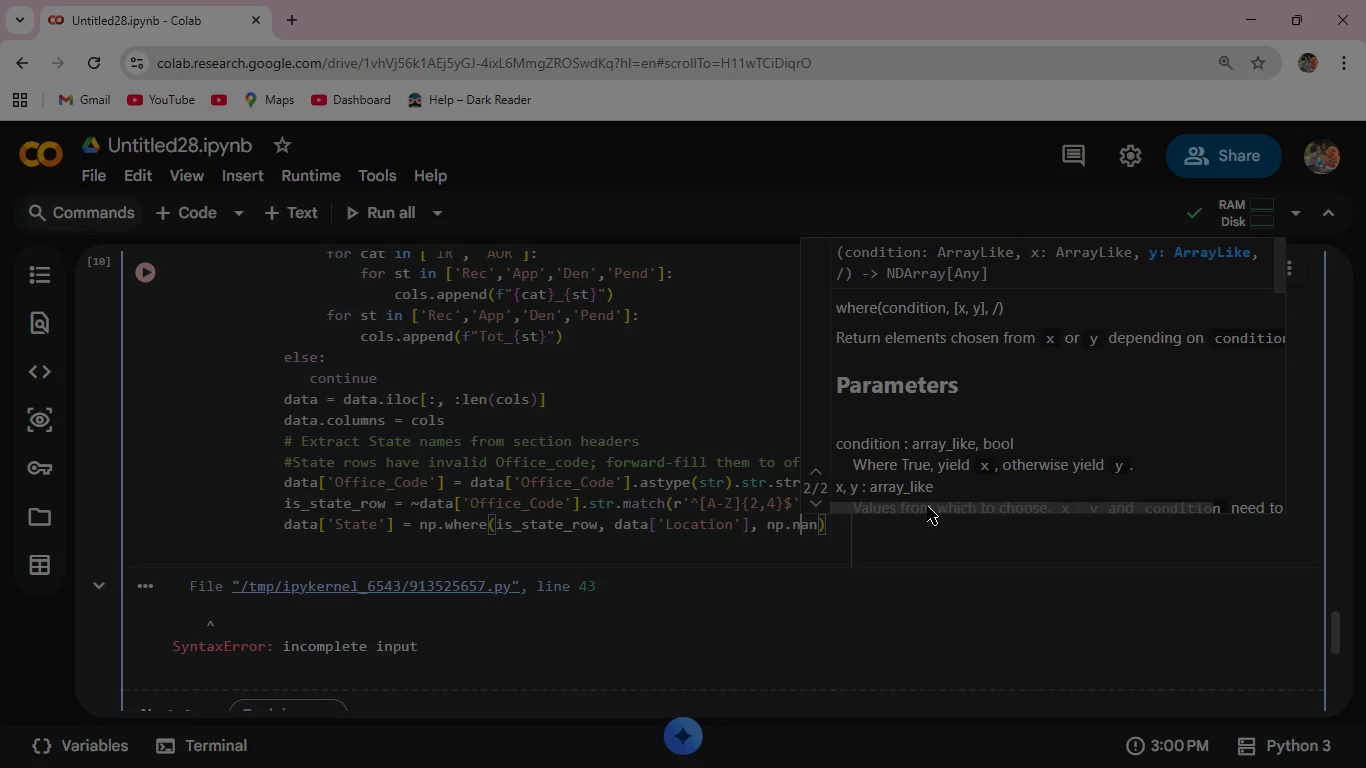 
key(ArrowRight)
 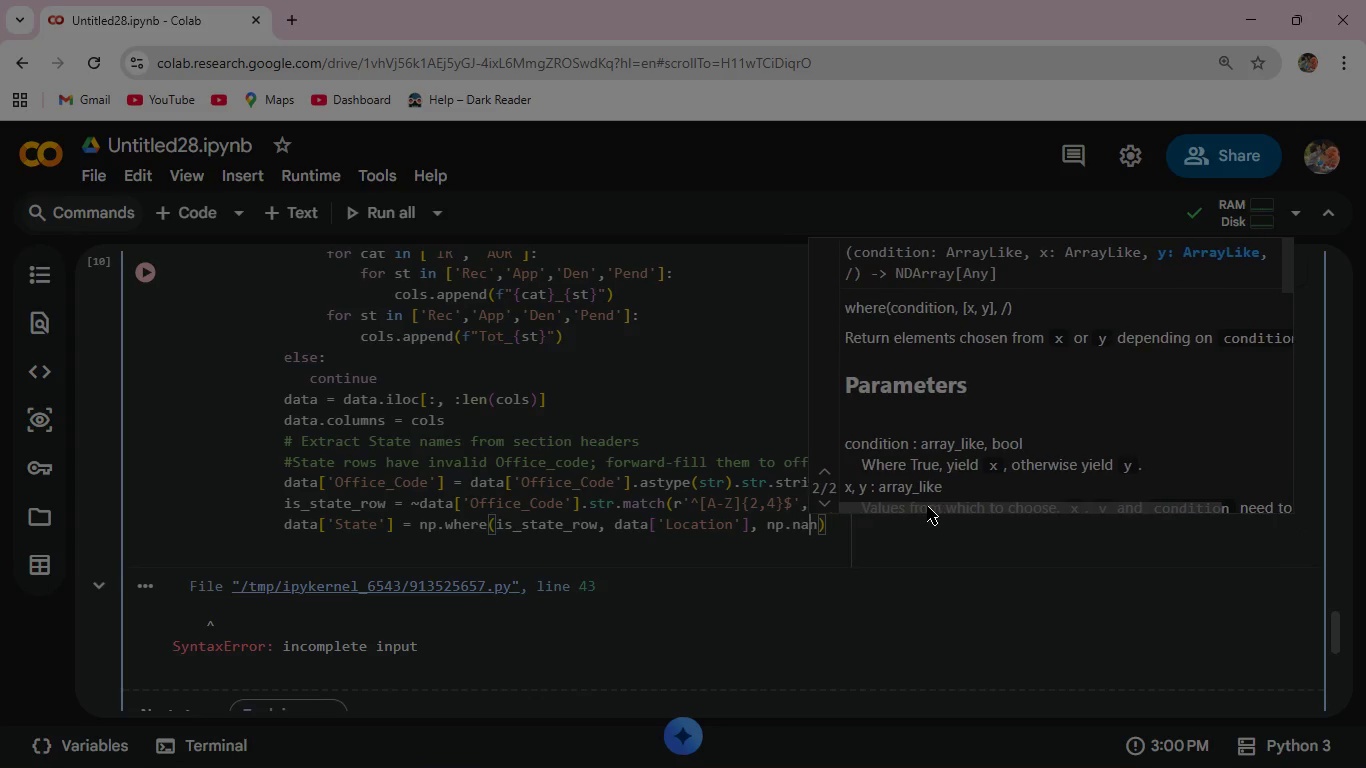 
key(ArrowRight)
 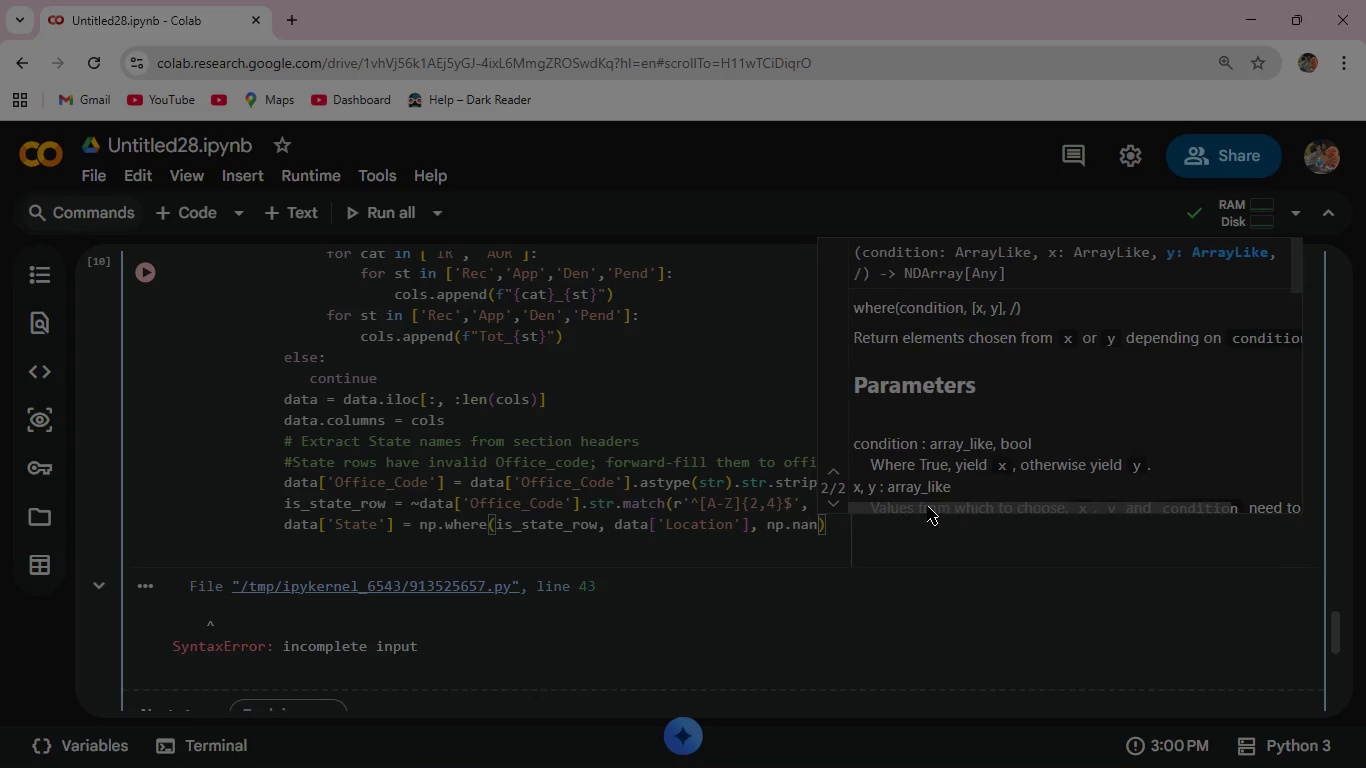 
key(ArrowRight)
 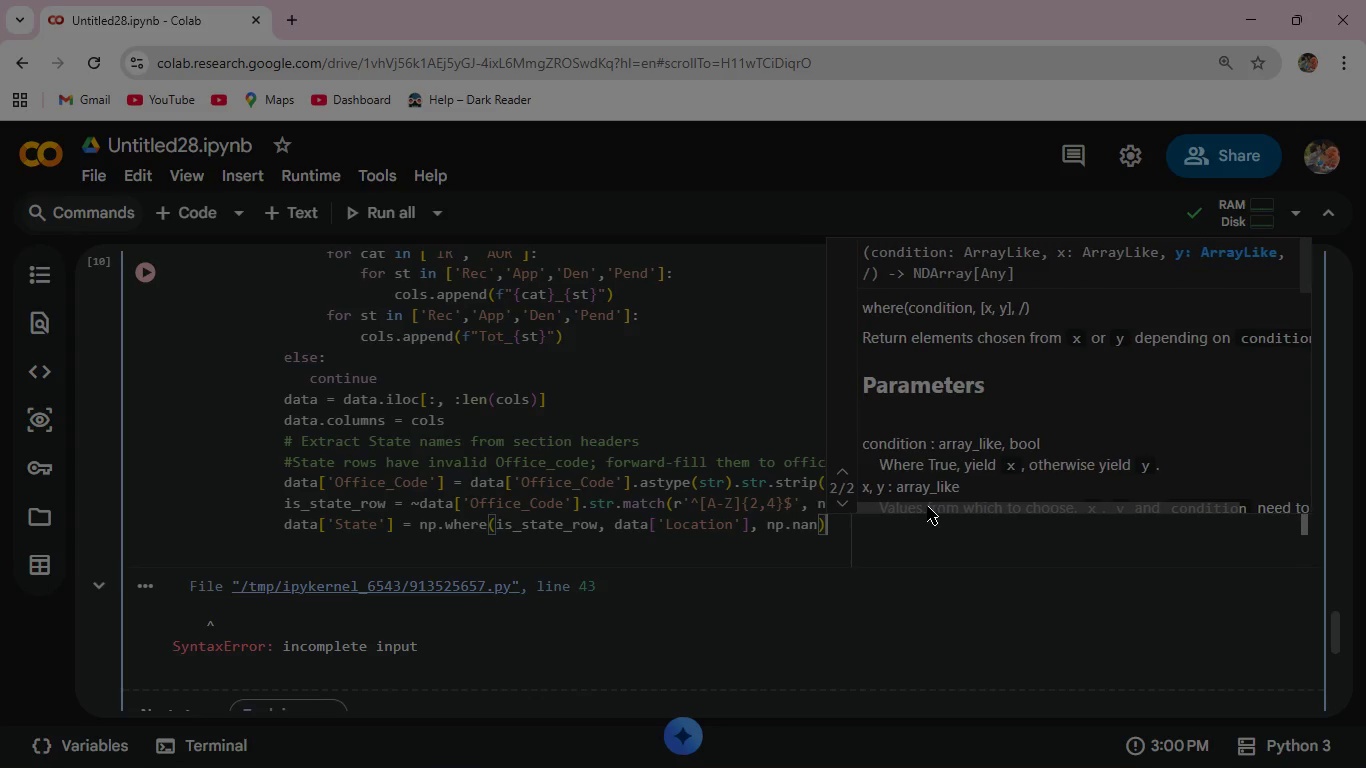 
key(ArrowRight)
 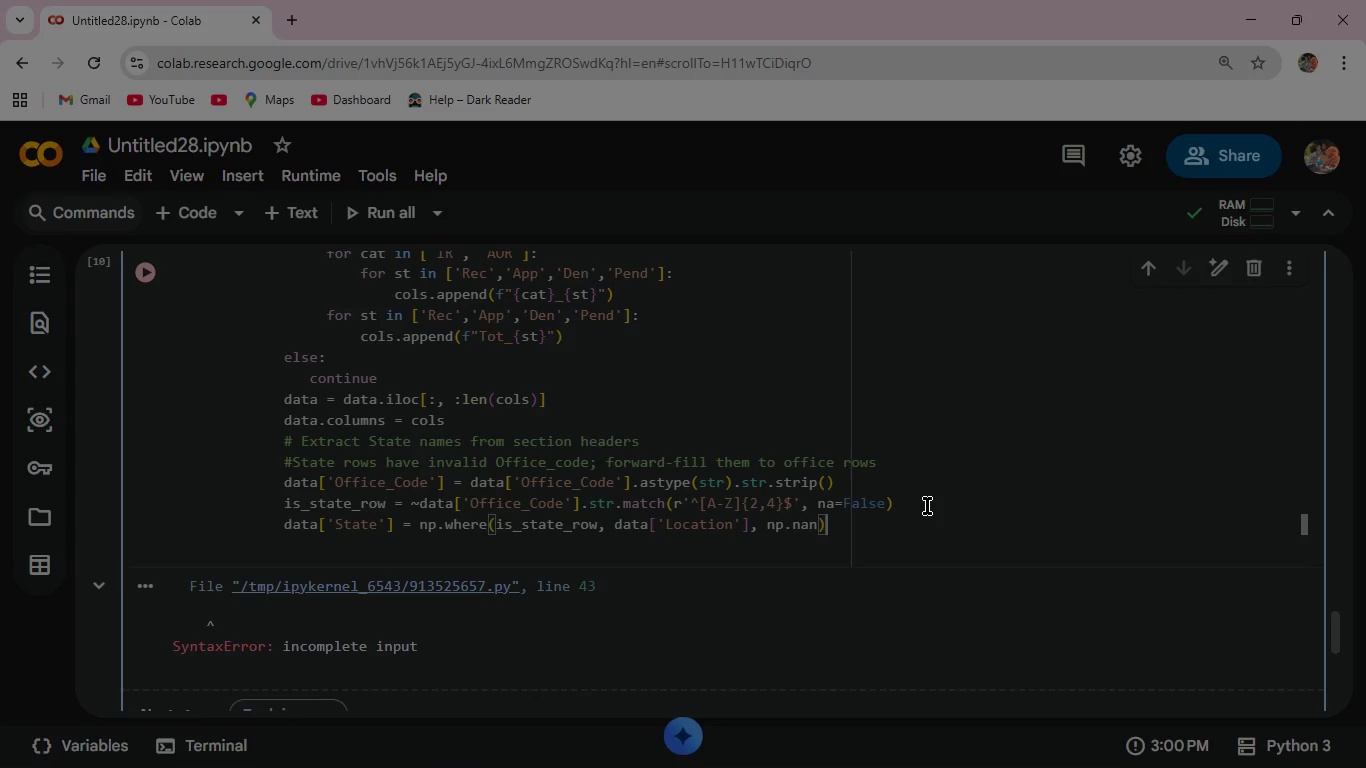 
key(Enter)
 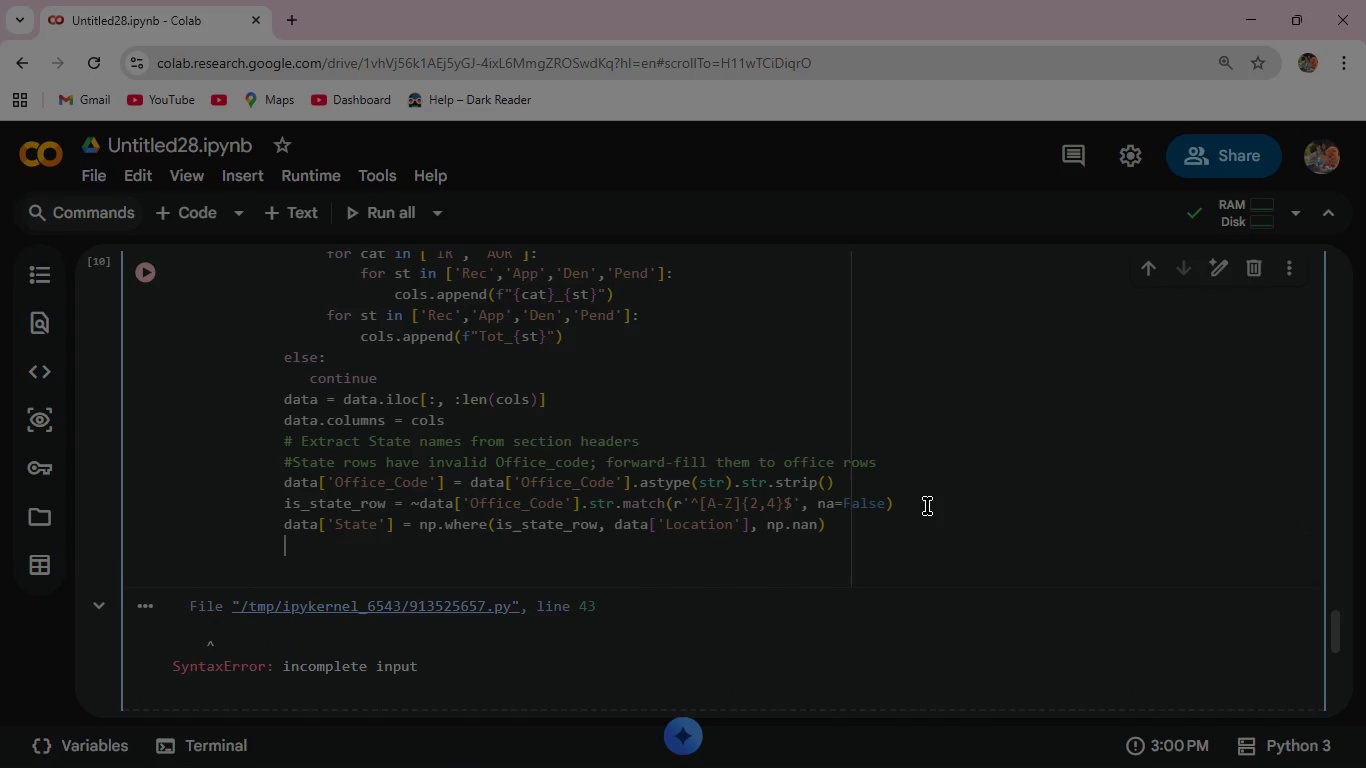 
wait(5.7)
 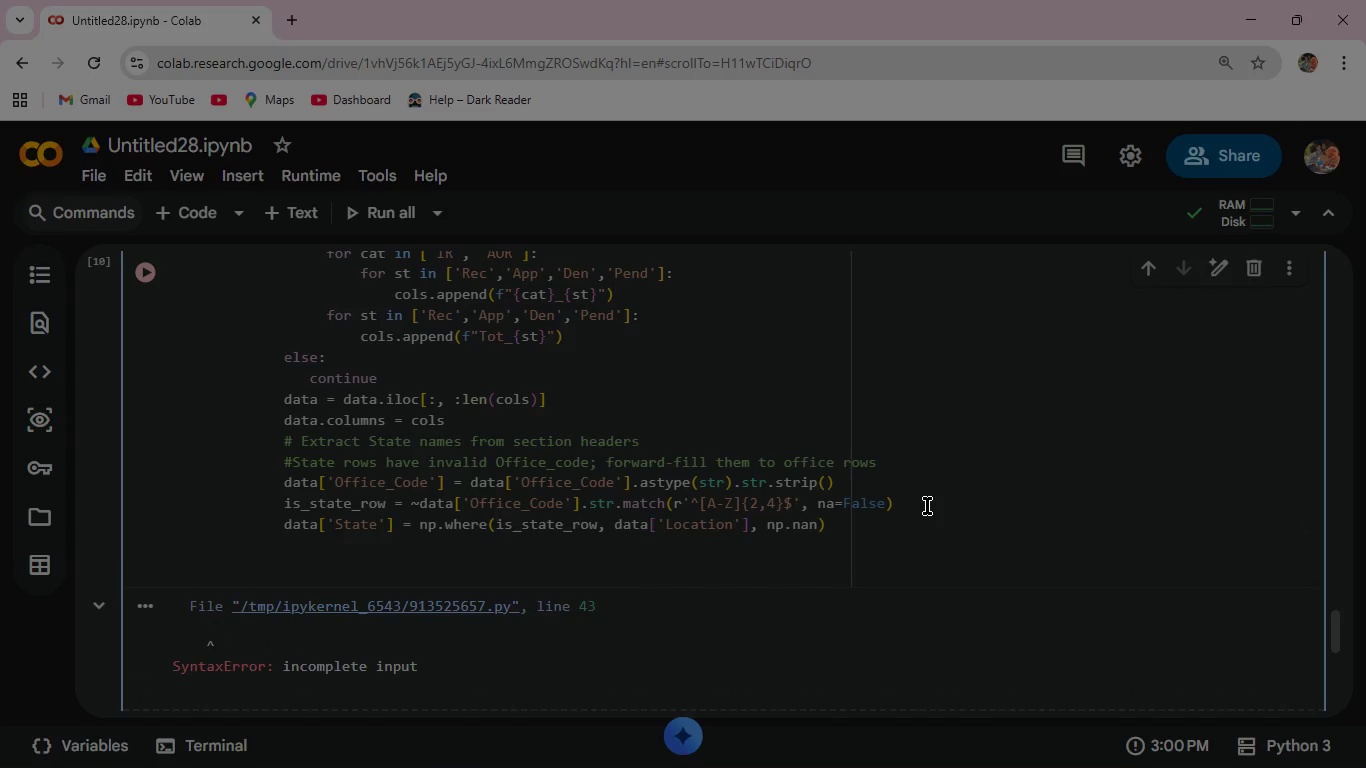 
type(data['State)
 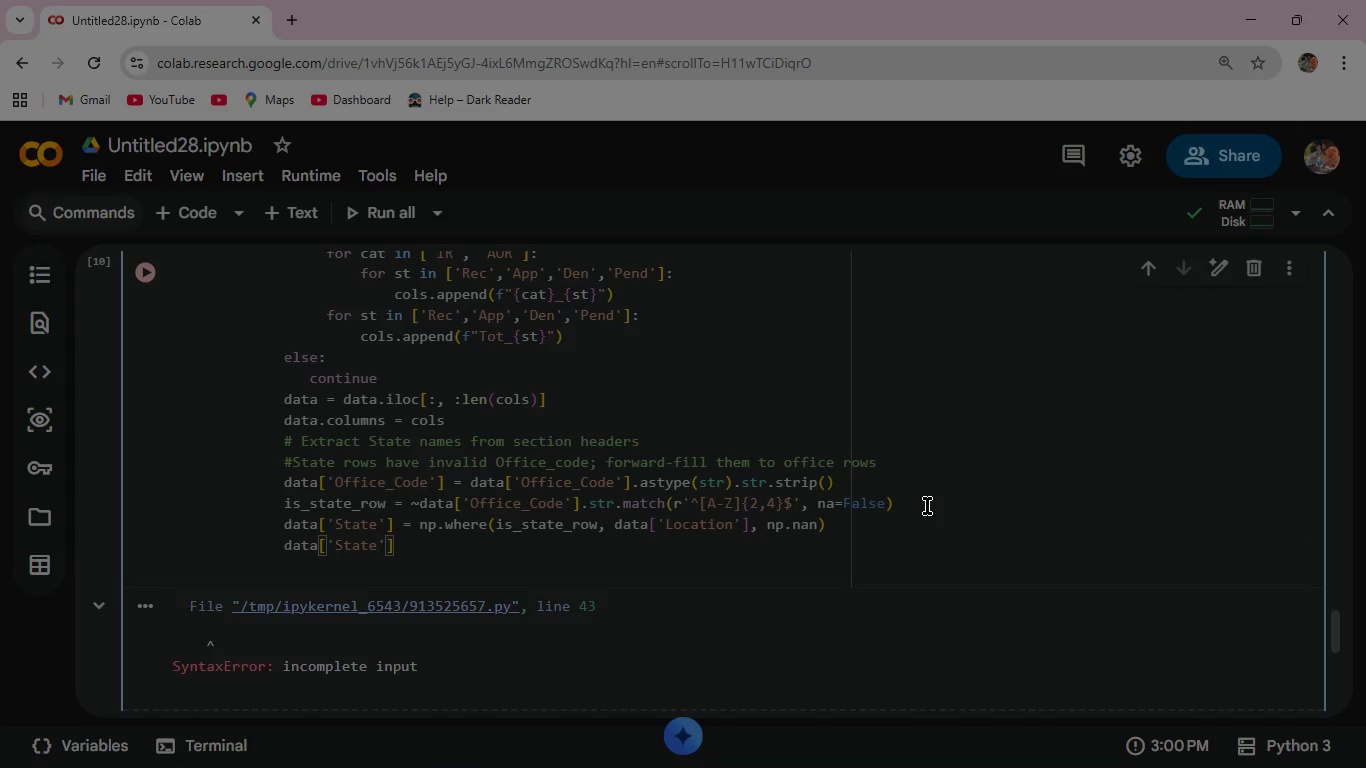 
key(ArrowRight)
 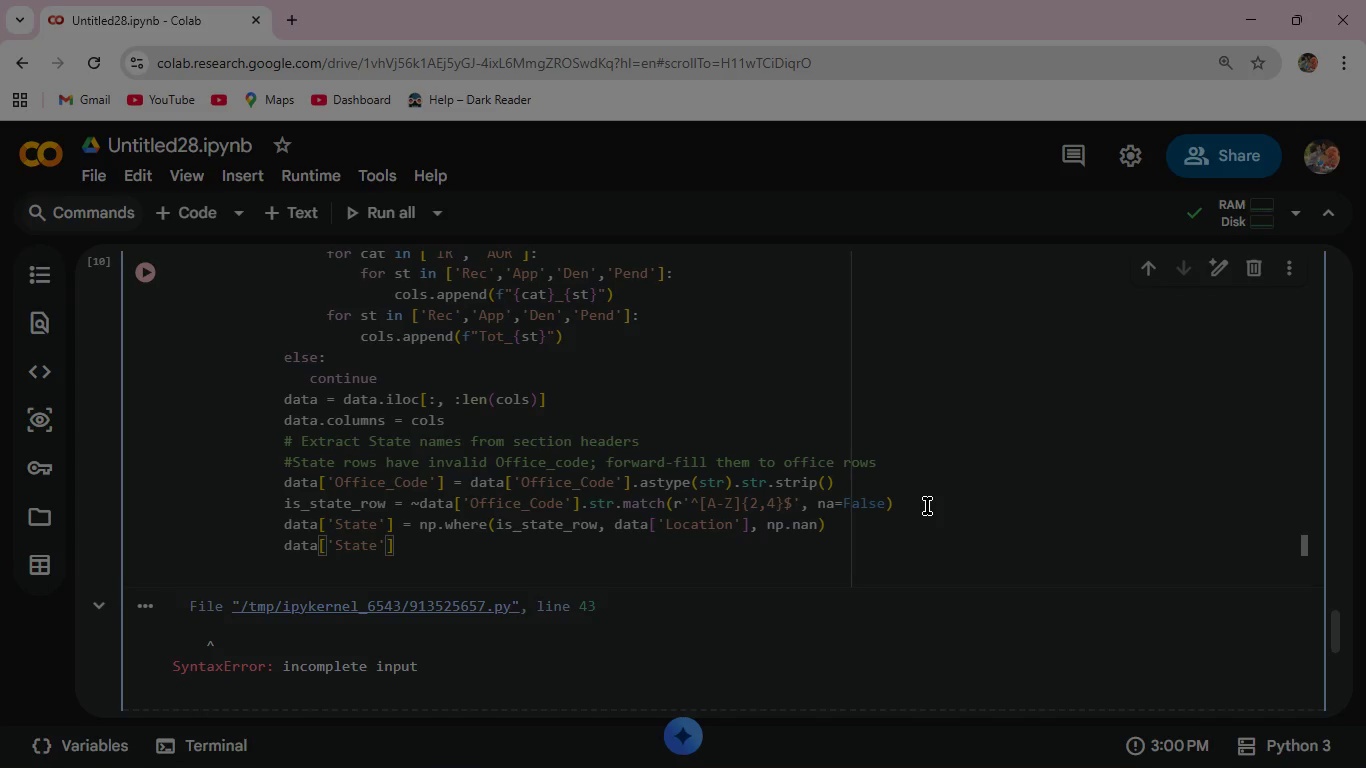 
key(ArrowRight)
 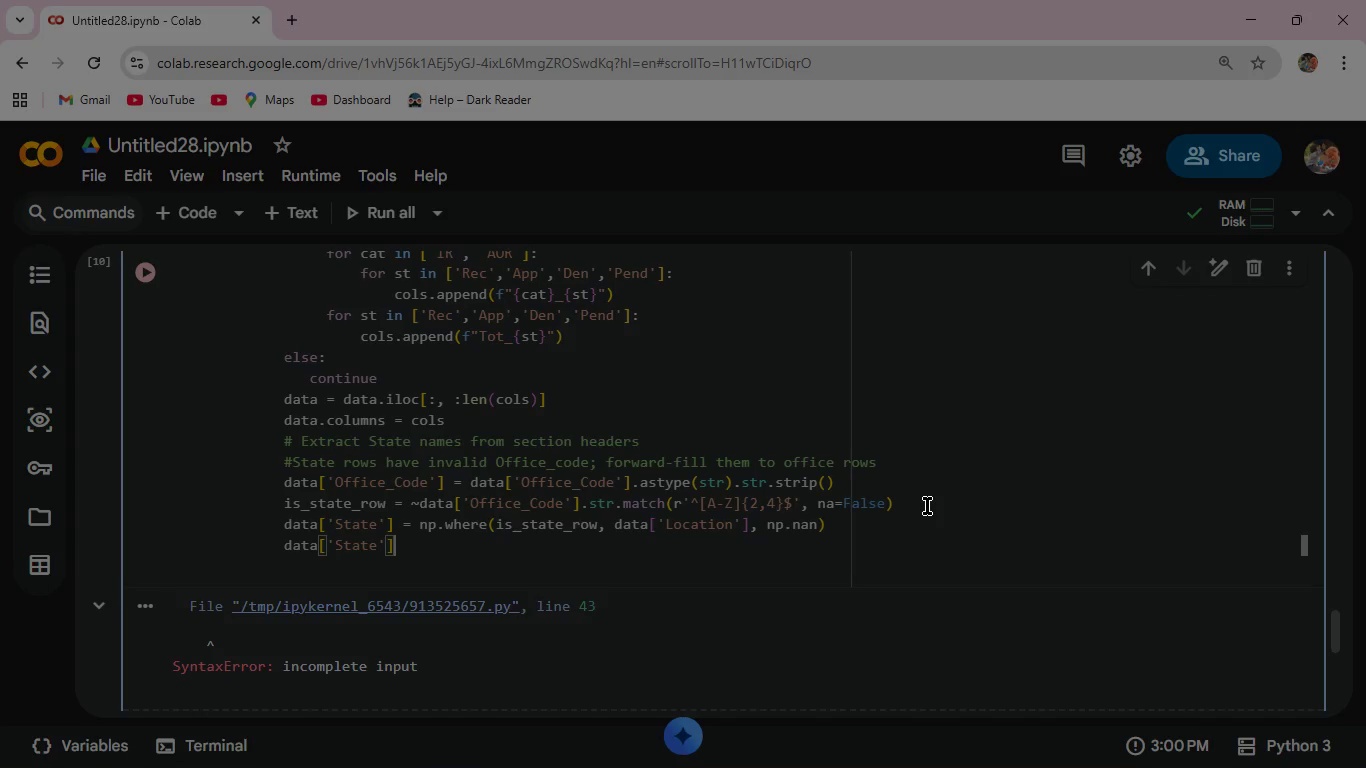 
type( = data['State)
 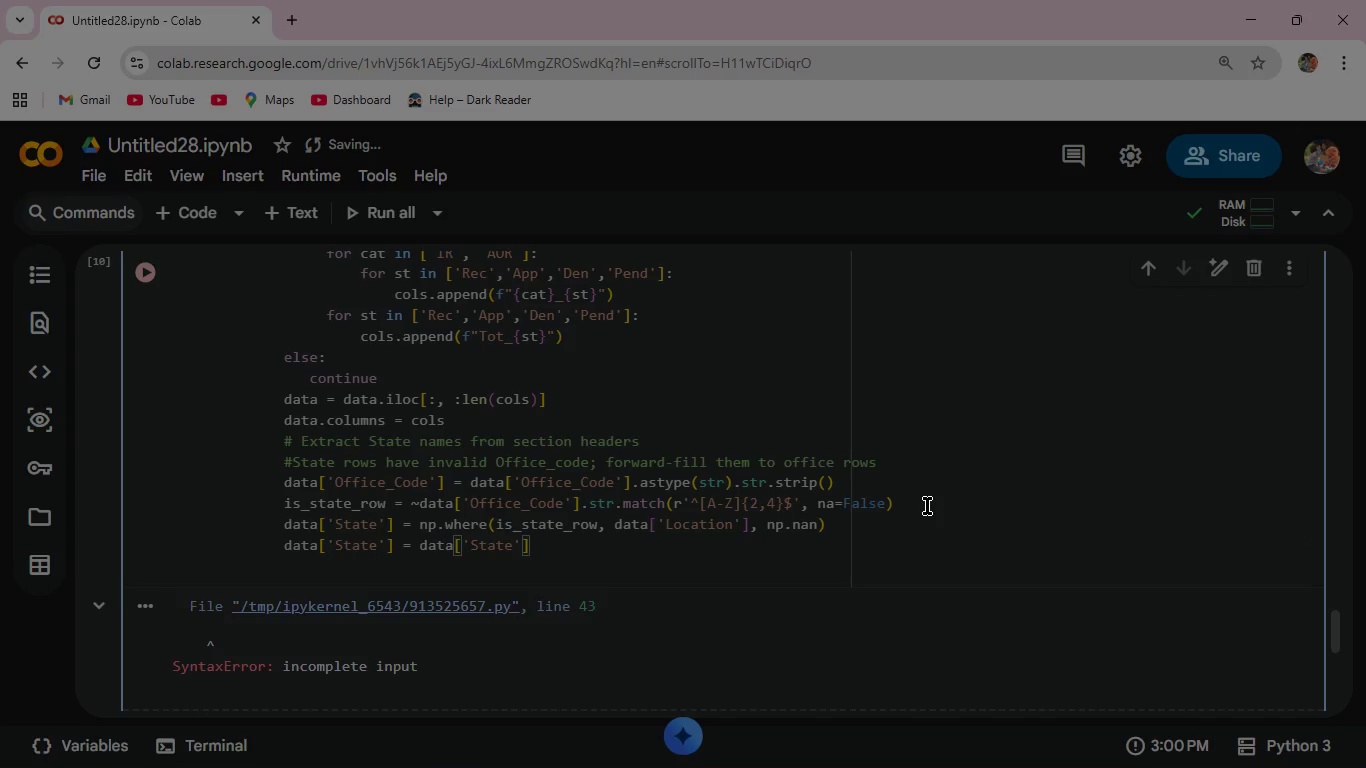 
key(ArrowRight)
 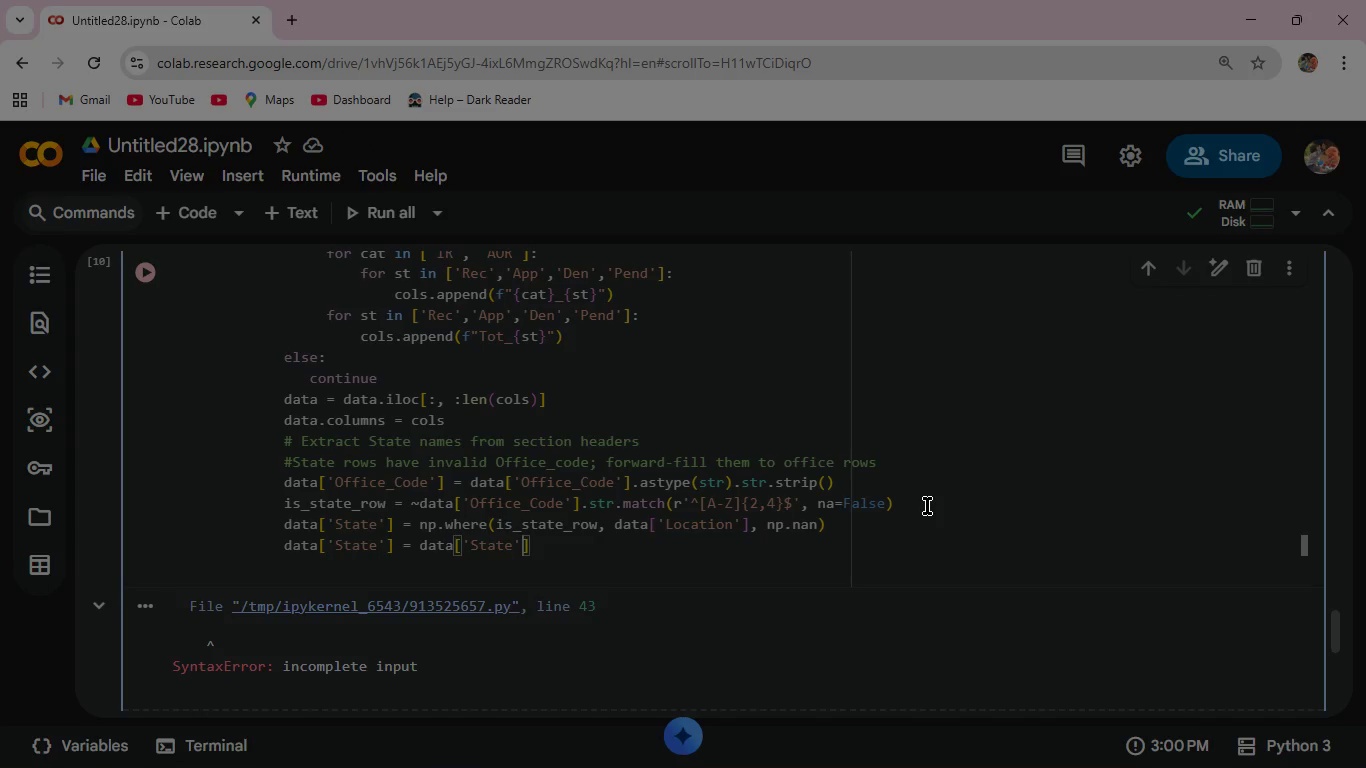 
key(ArrowRight)
 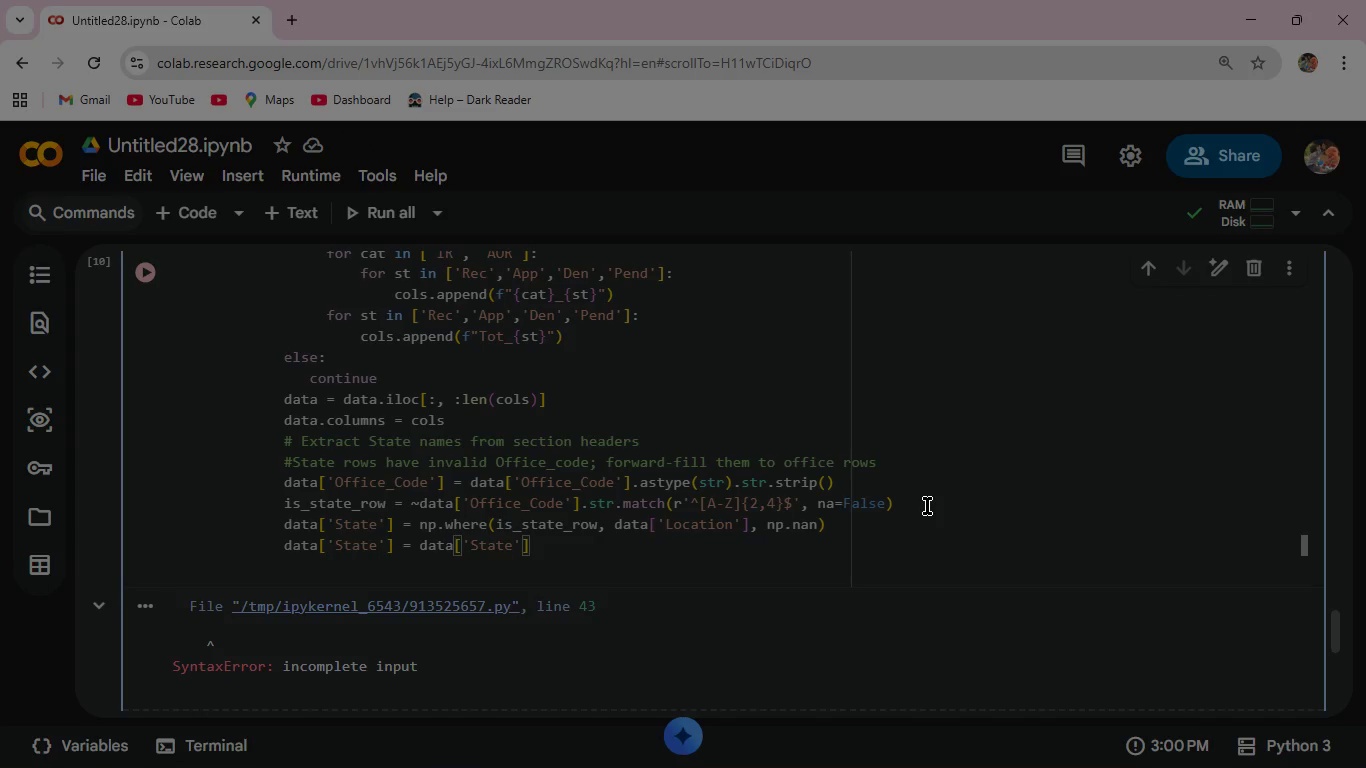 
type(.ffill()
 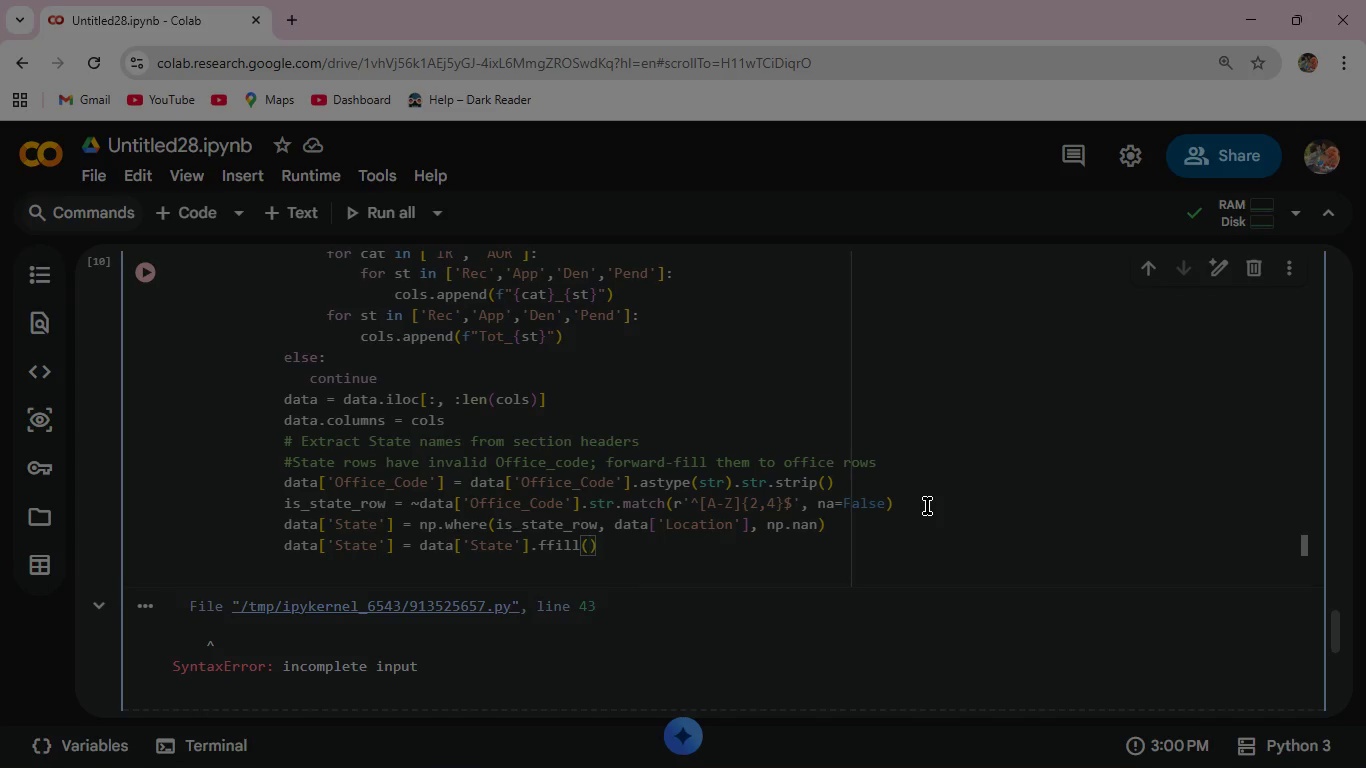 
left_click([149, 268])
 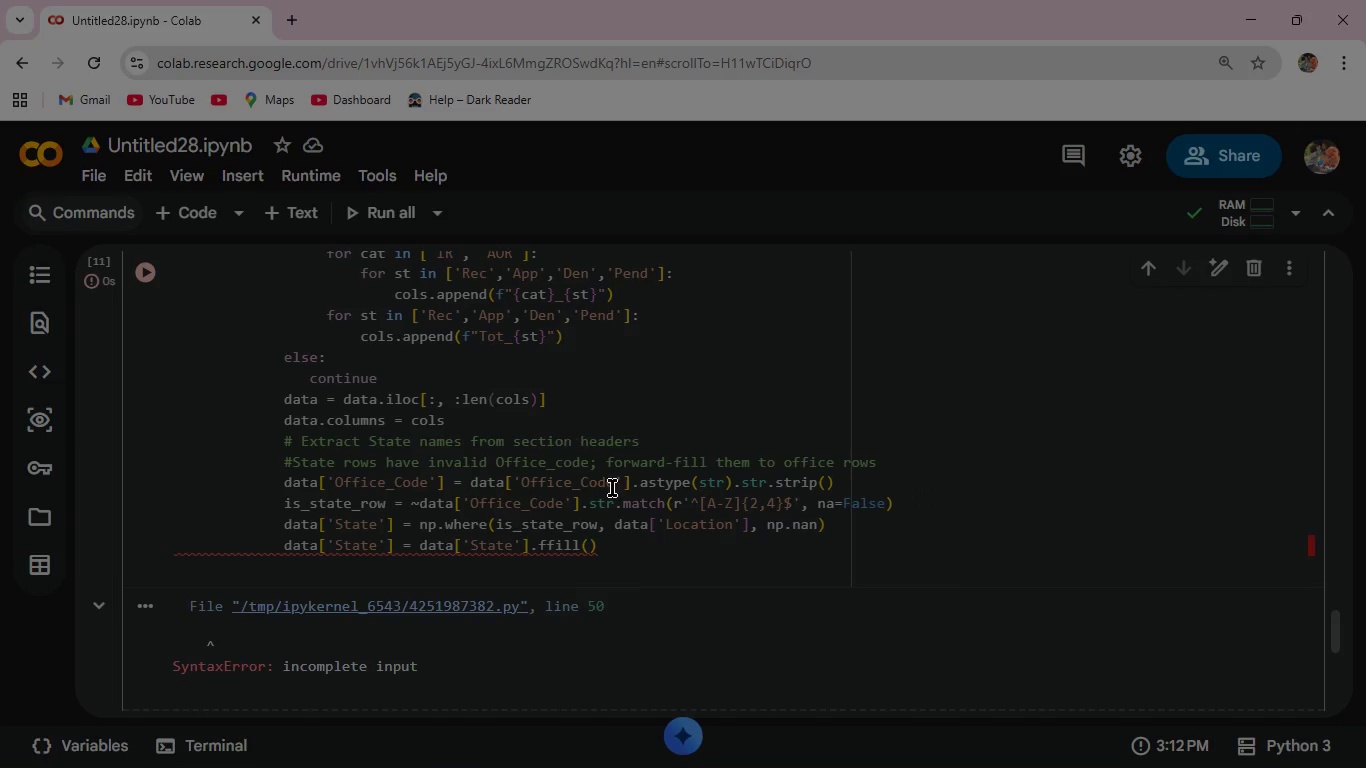 
left_click([616, 545])
 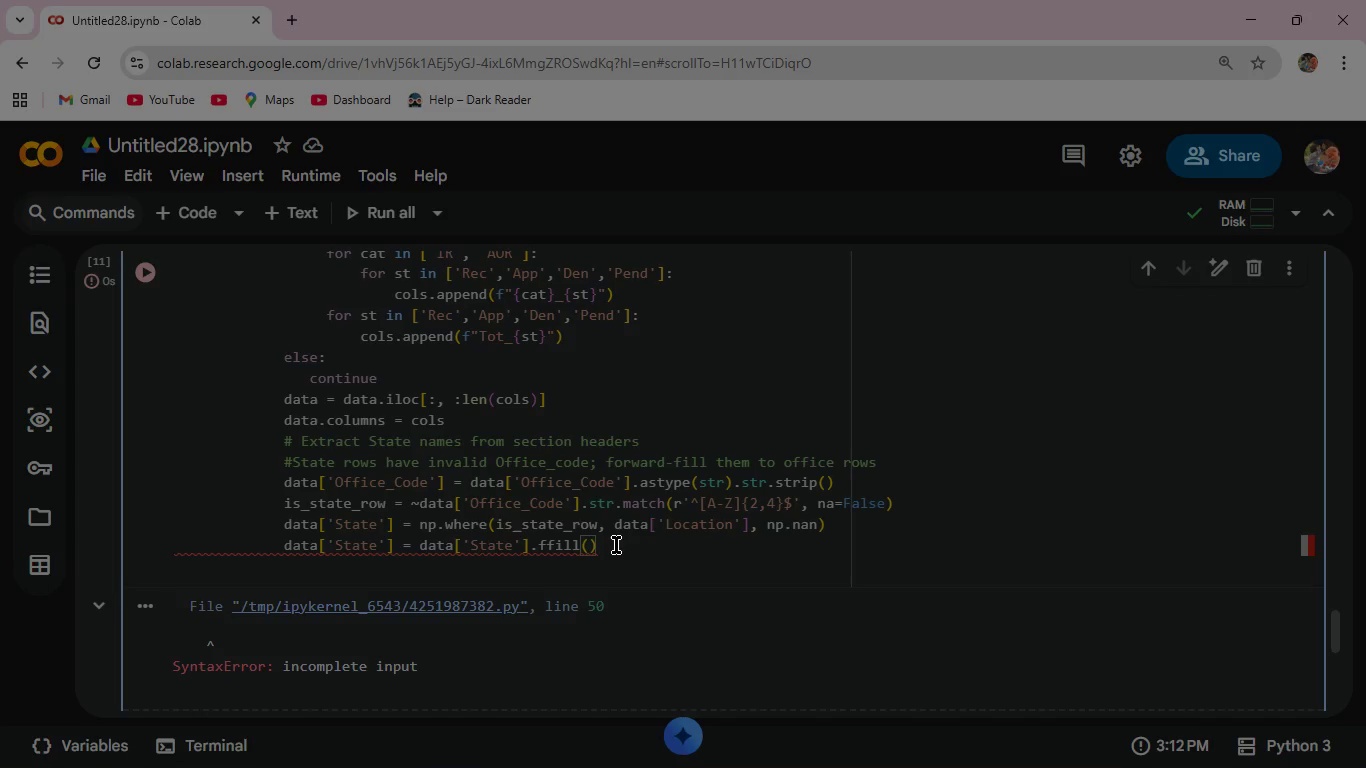 
wait(43.81)
 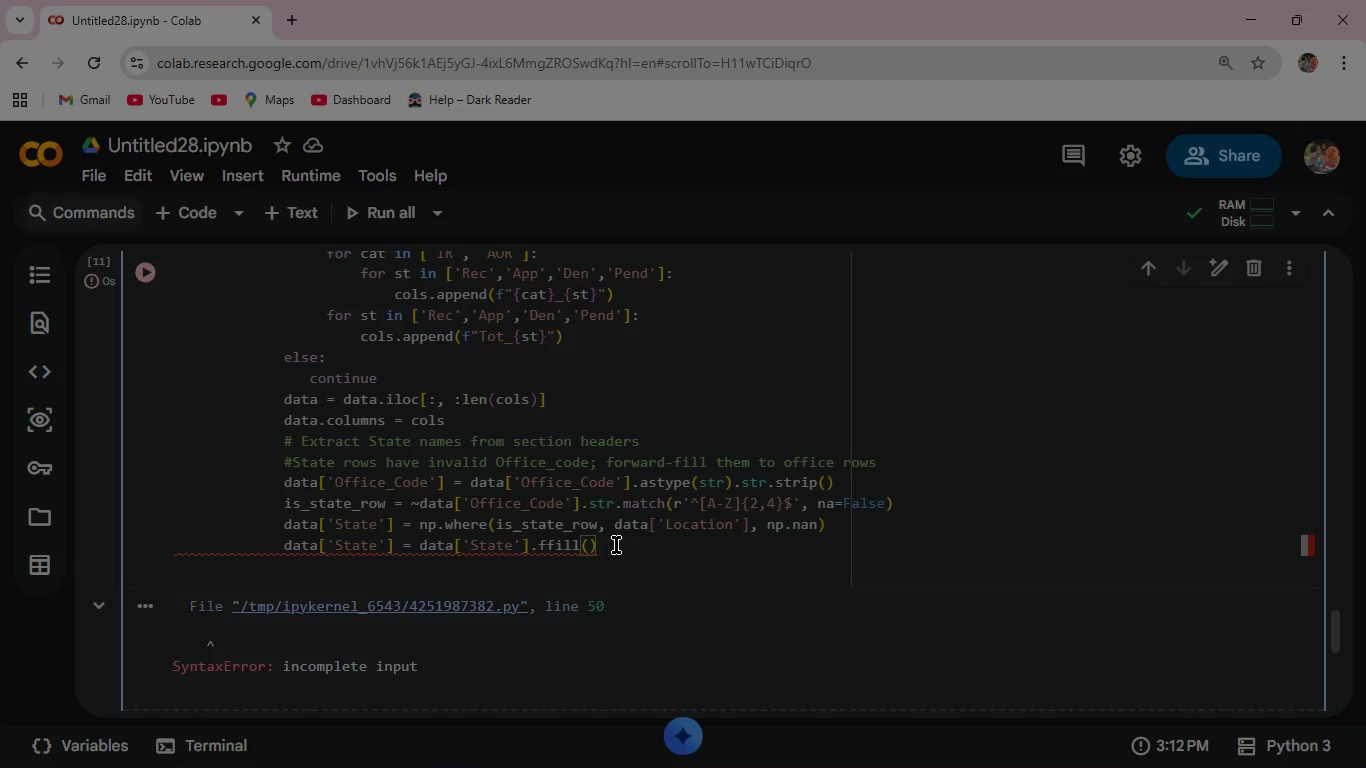 
key(Enter)
 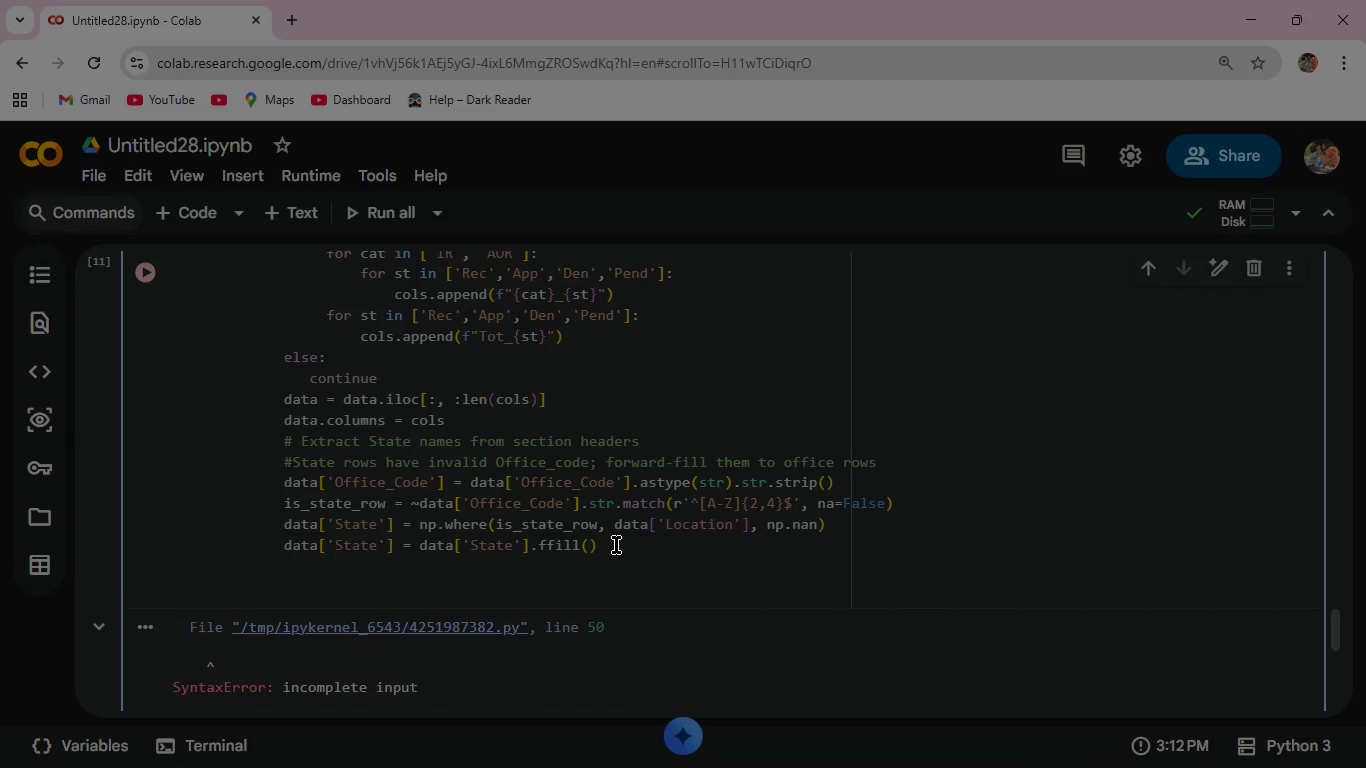 
key(Enter)
 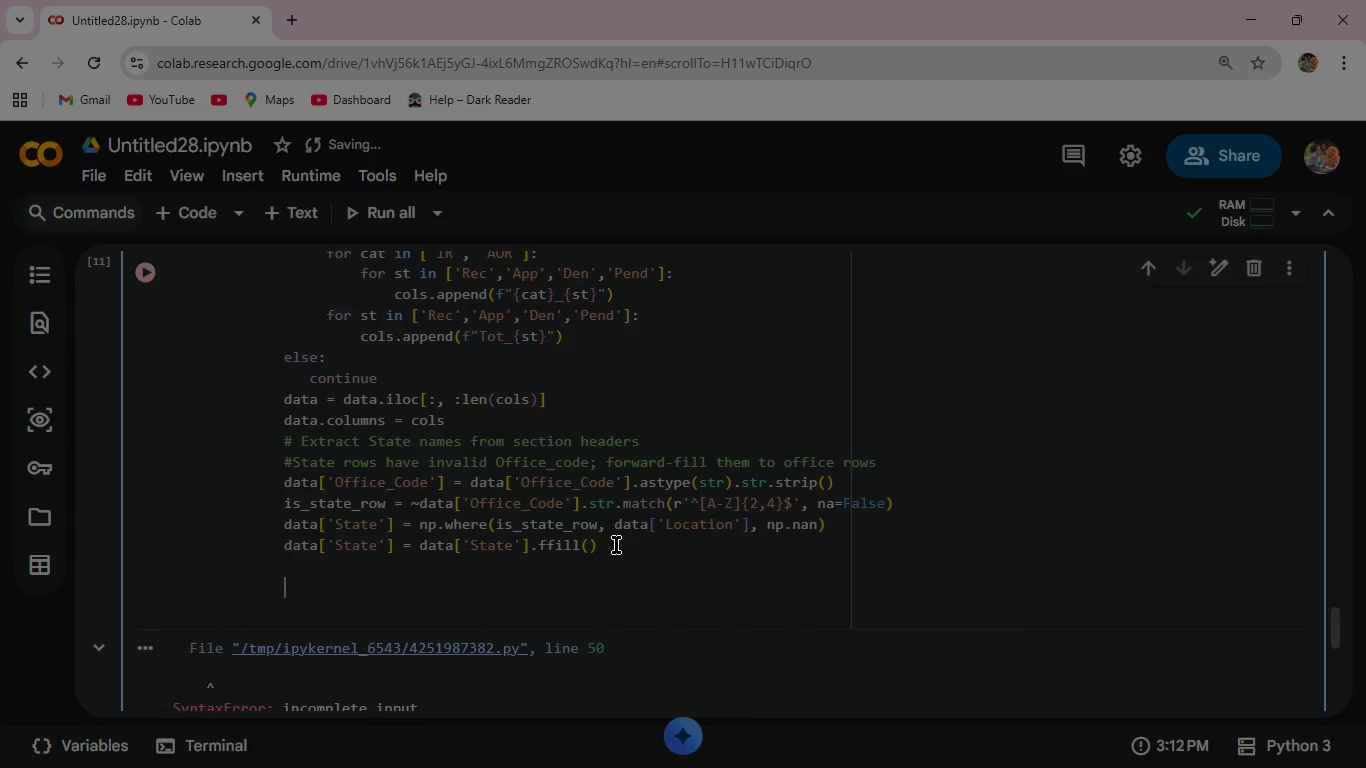 
type(#Filtr to valid Office rows only )
 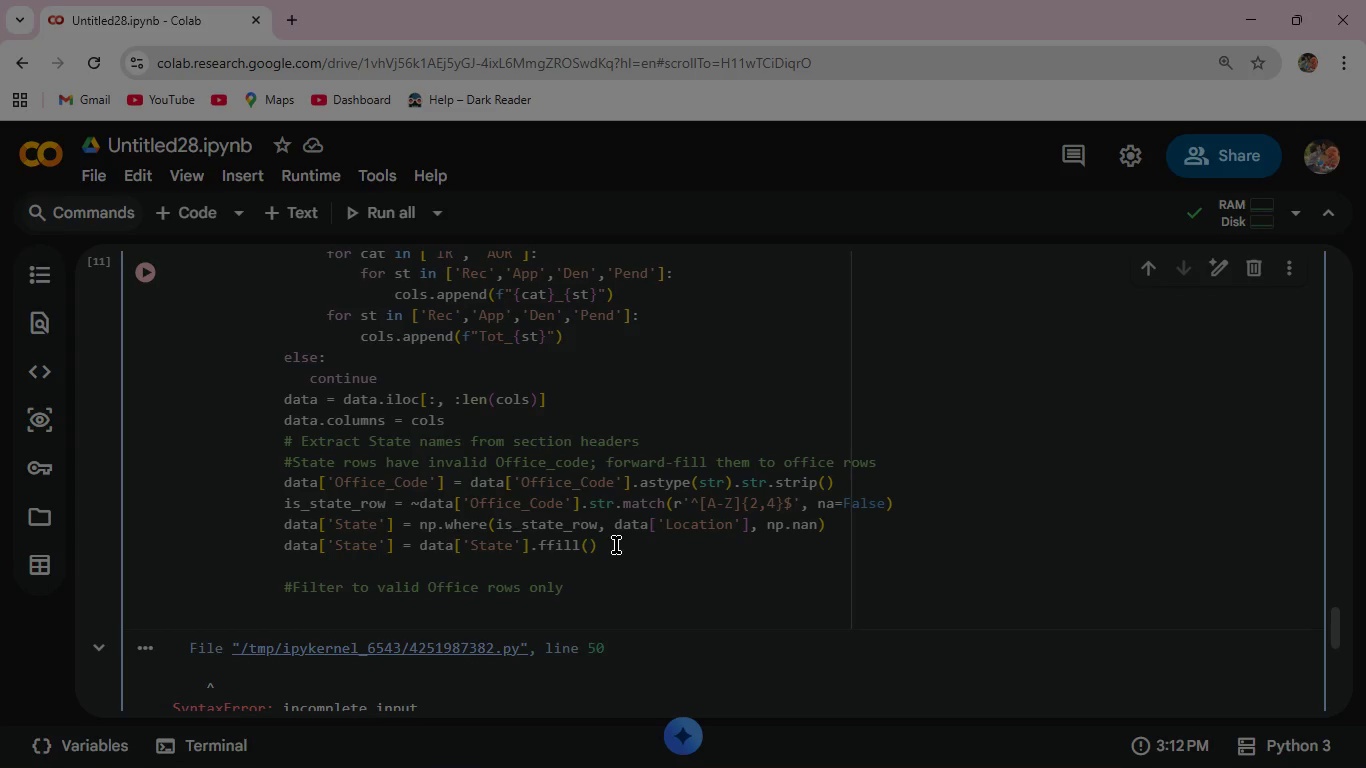 
wait(9.06)
 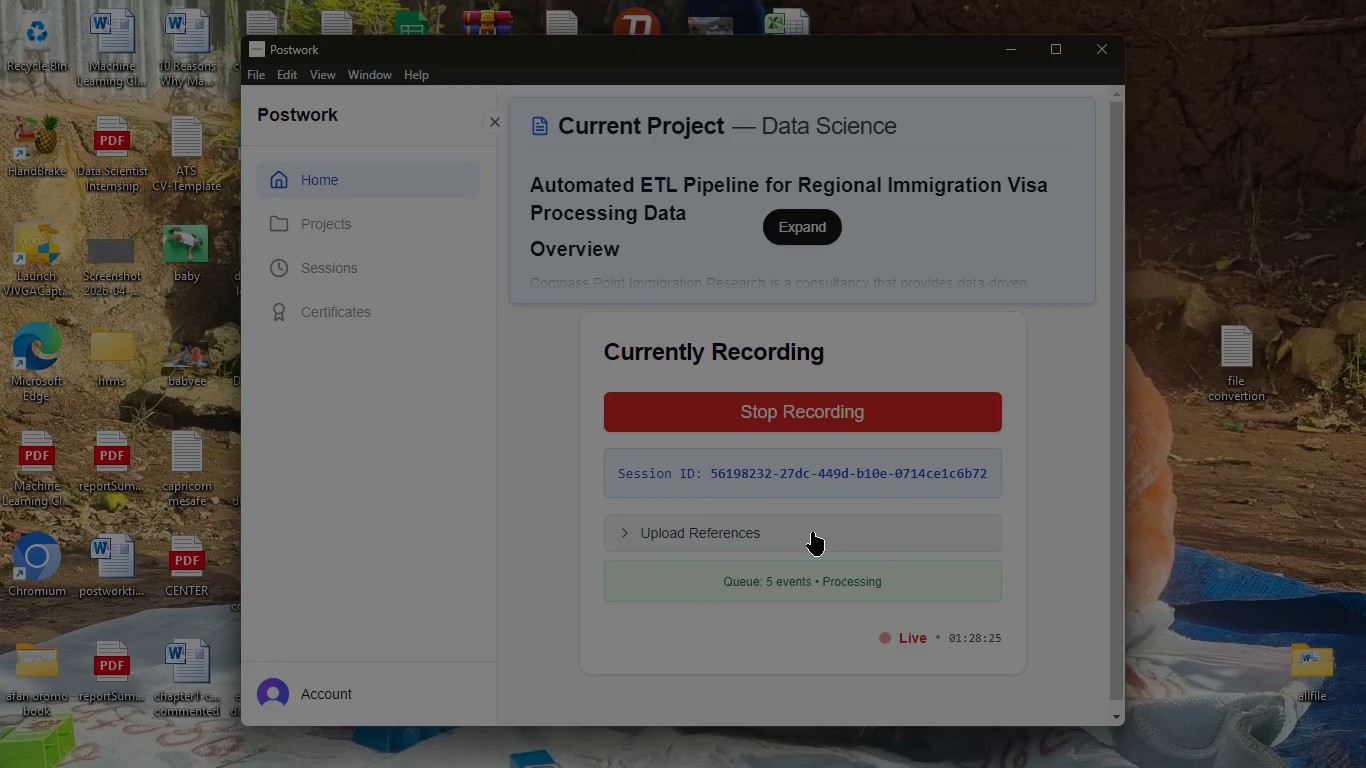 
left_click([934, 756])
 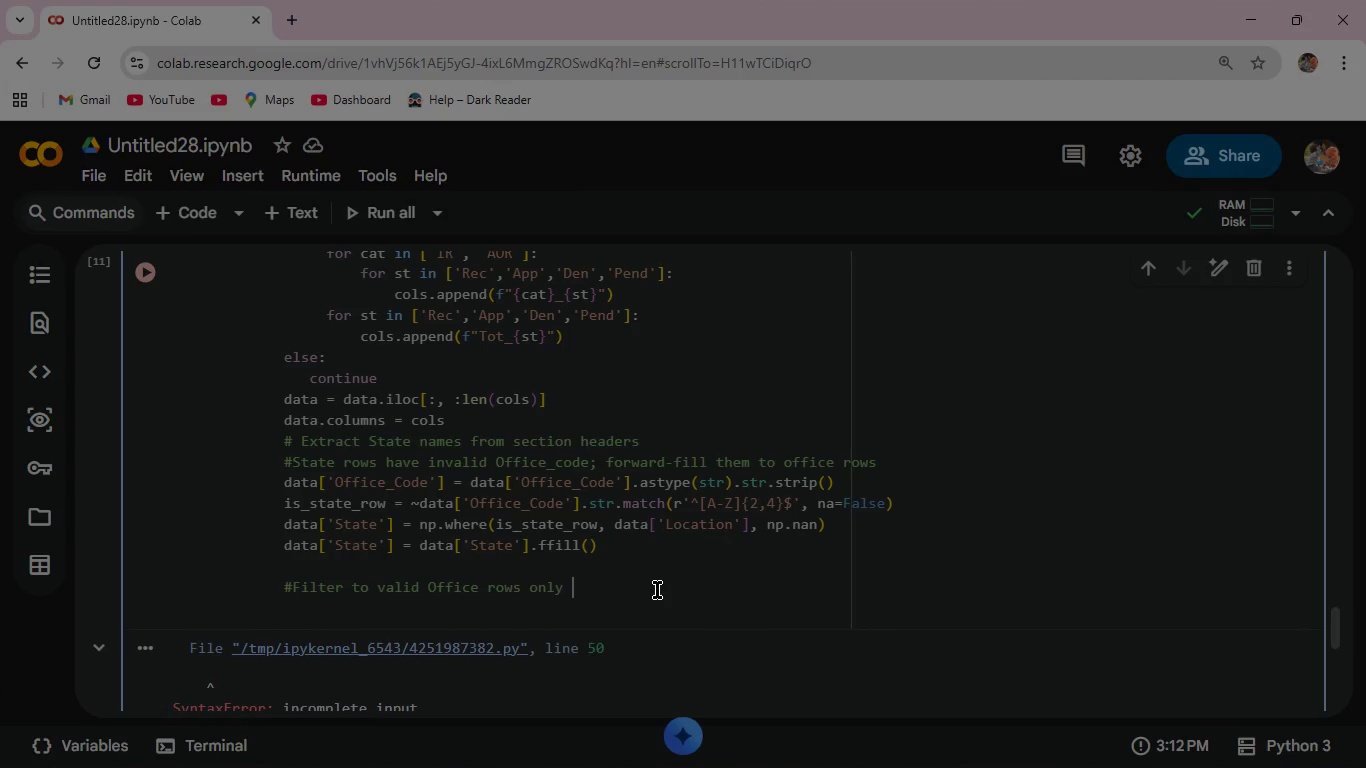 
key(Enter)
 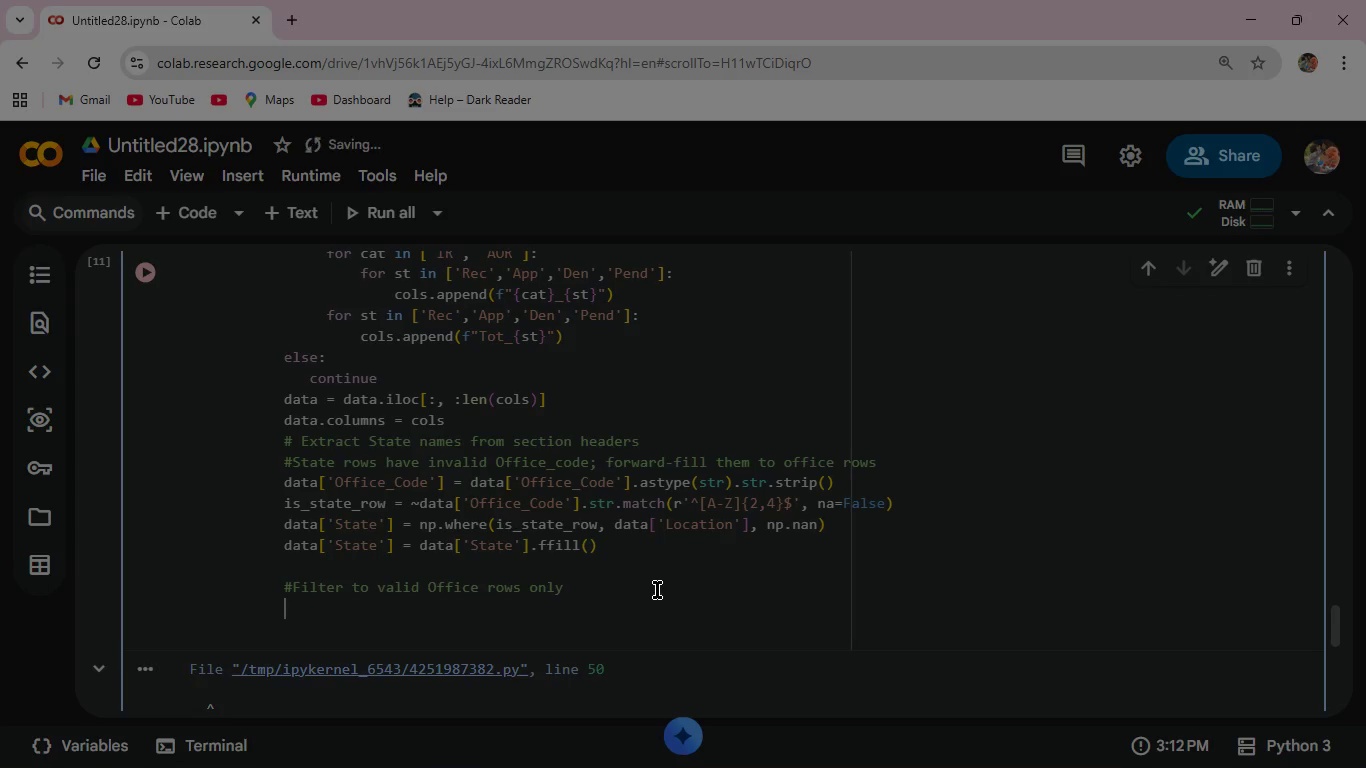 
type(data = data)
 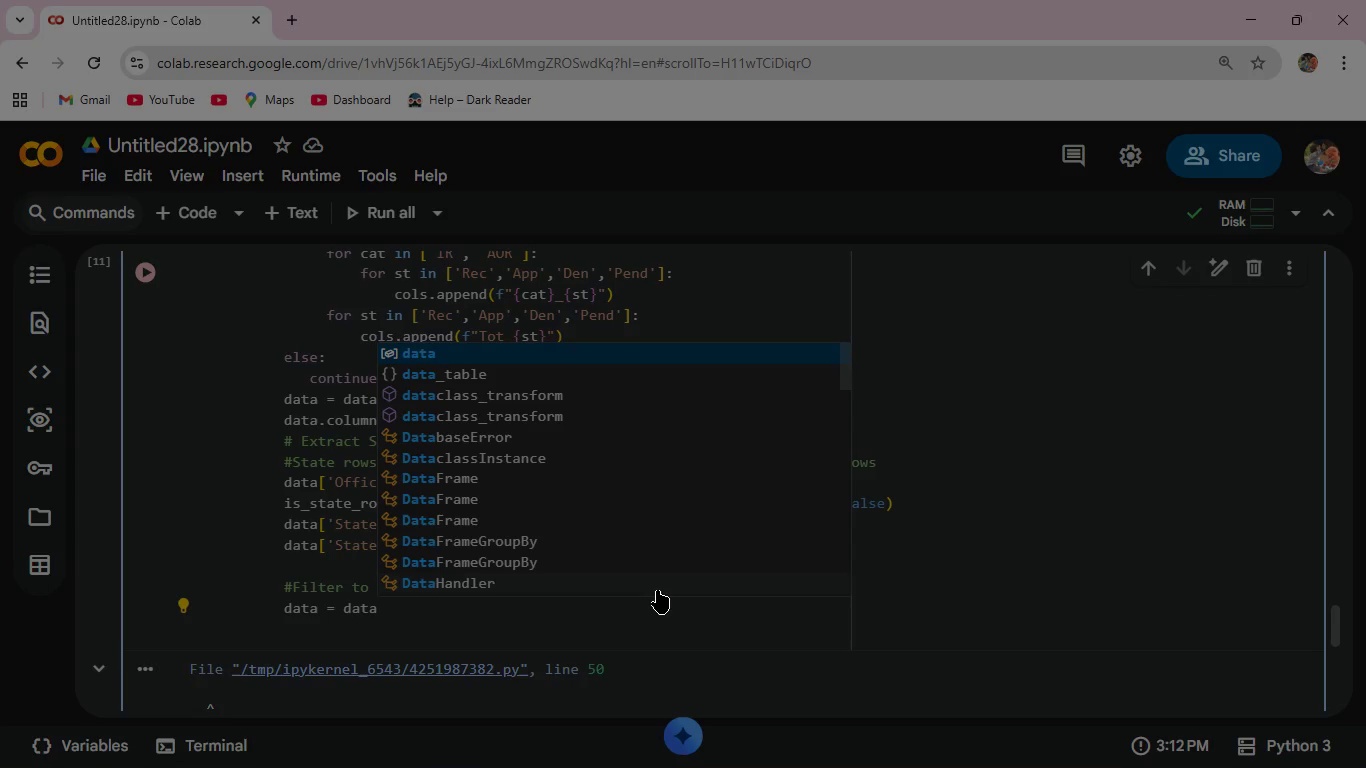 
wait(52.6)
 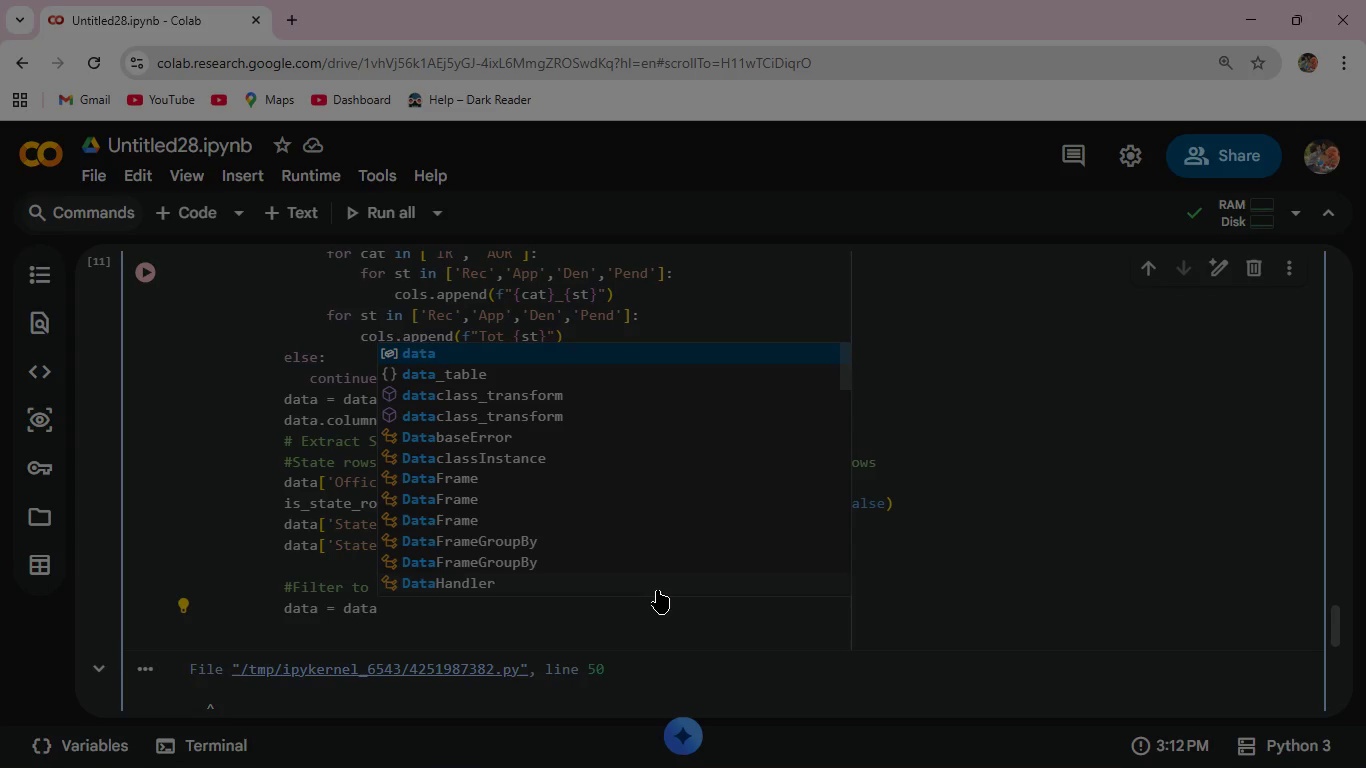 
mouse_move([423, 607])
 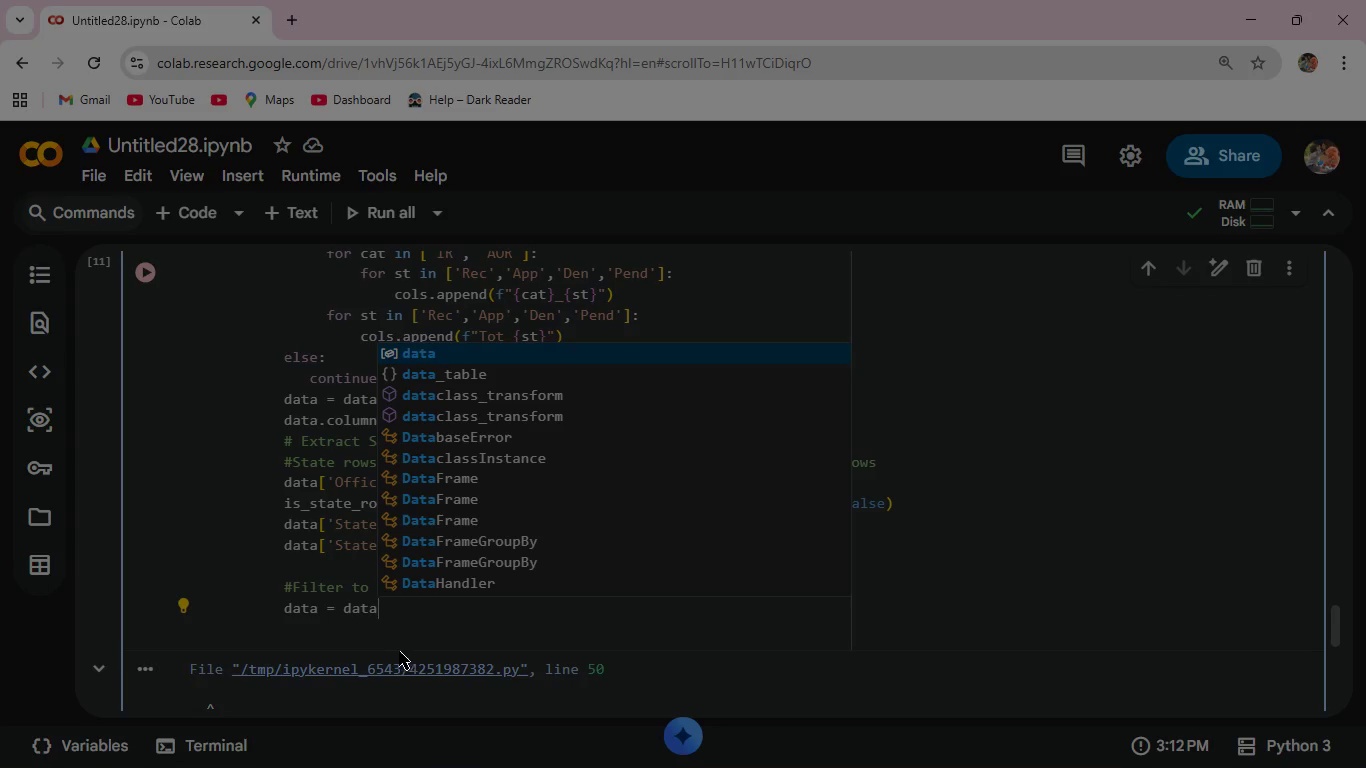 
left_click([397, 623])
 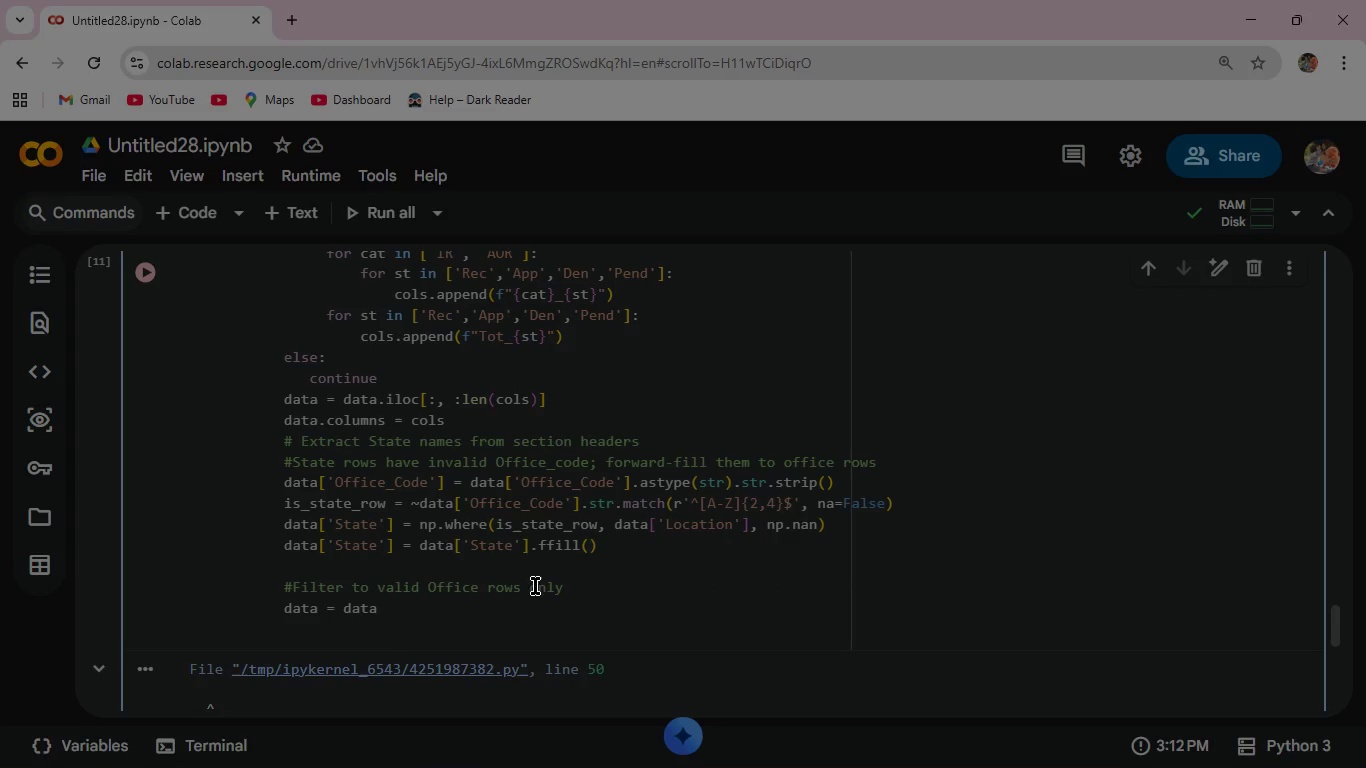 
wait(8.62)
 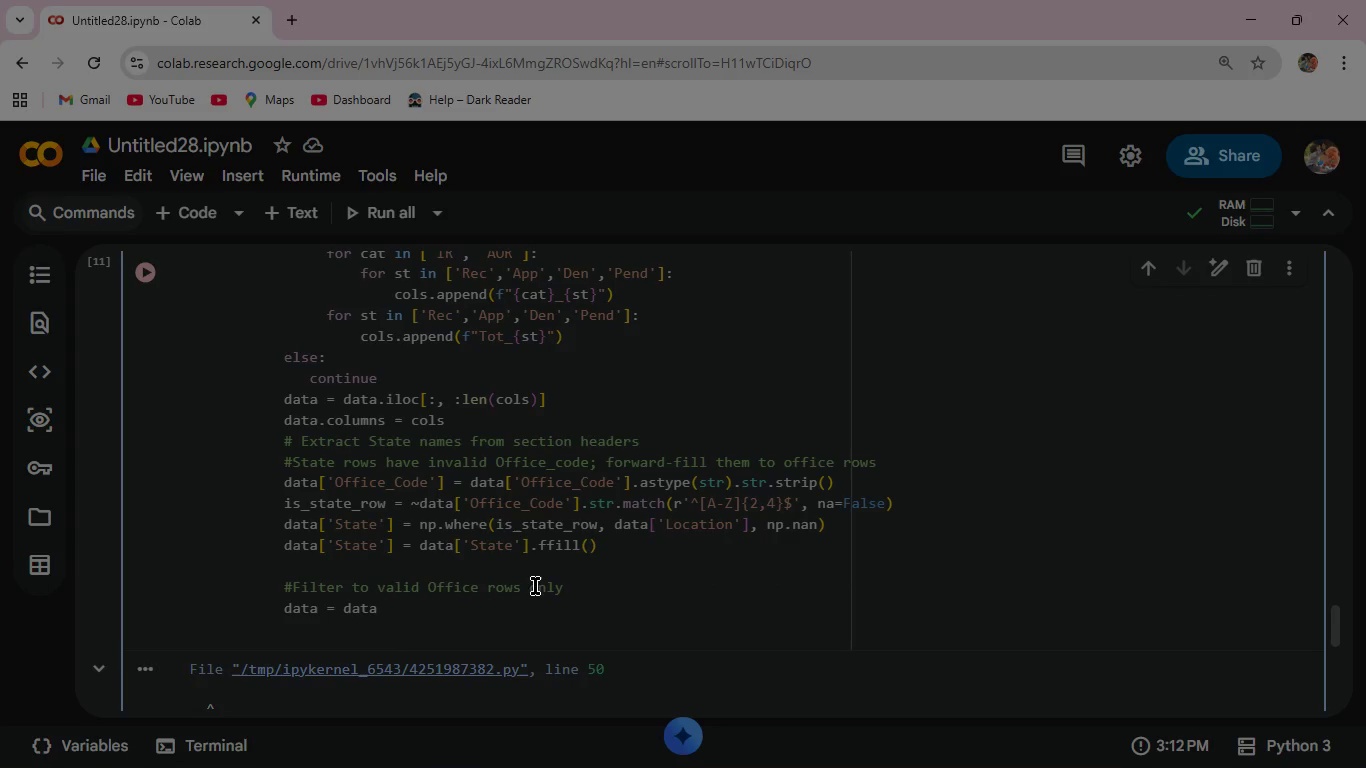 
type([data['Office_Code)
 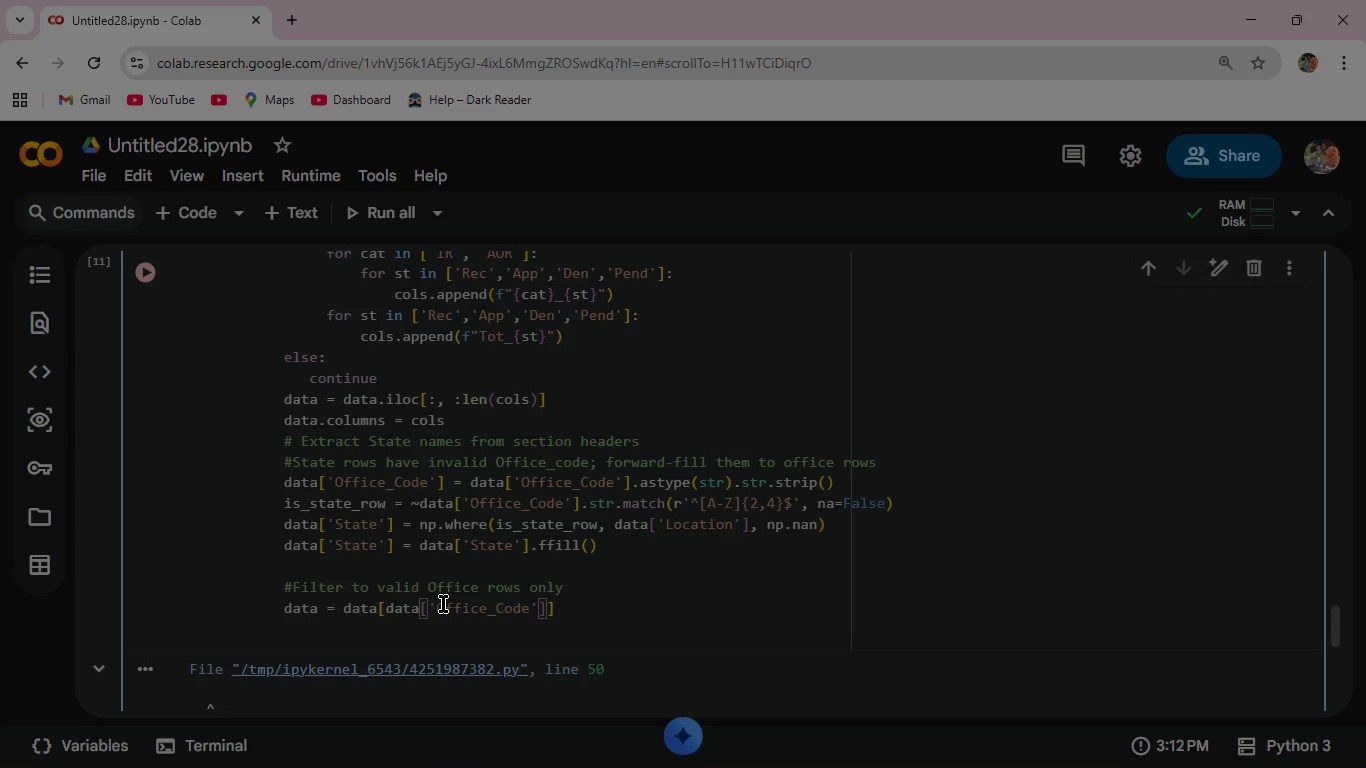 
key(ArrowRight)
 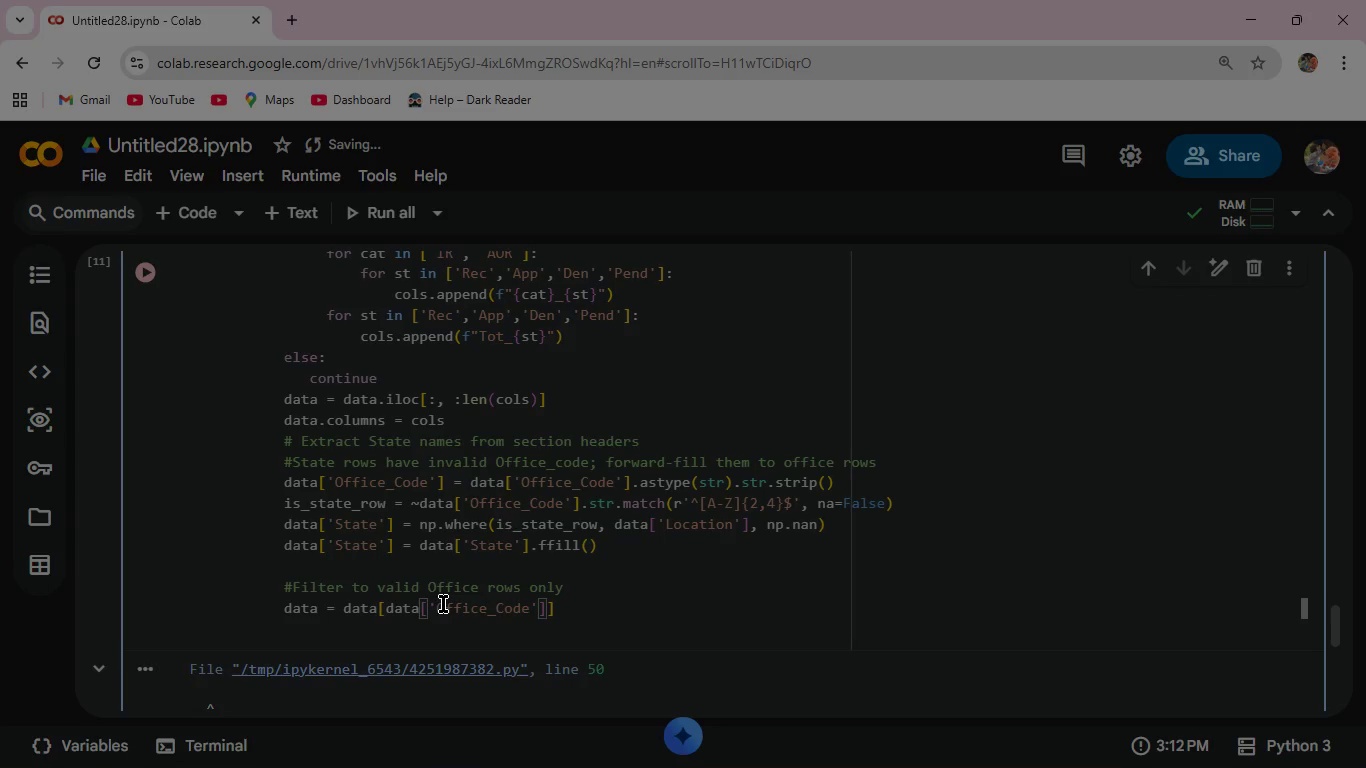 
key(ArrowRight)
 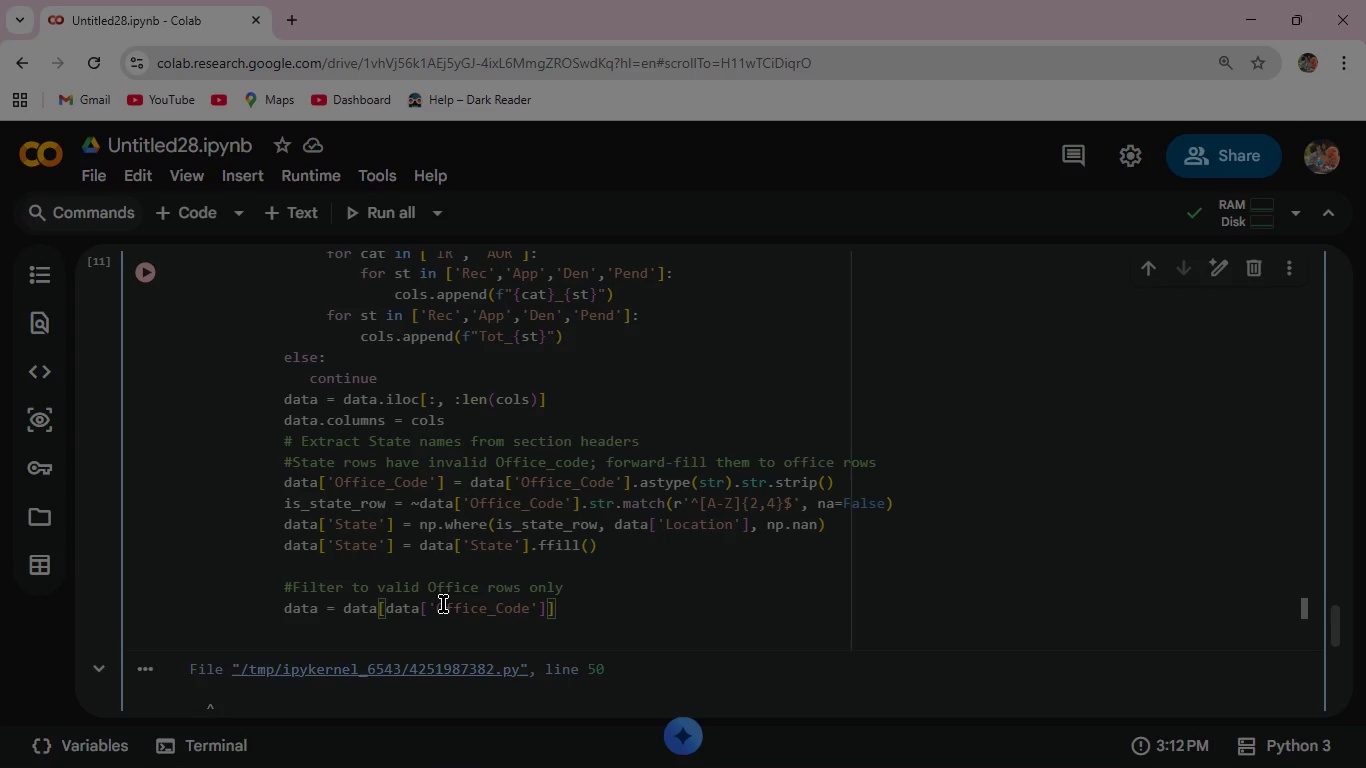 
type(.str.match)
 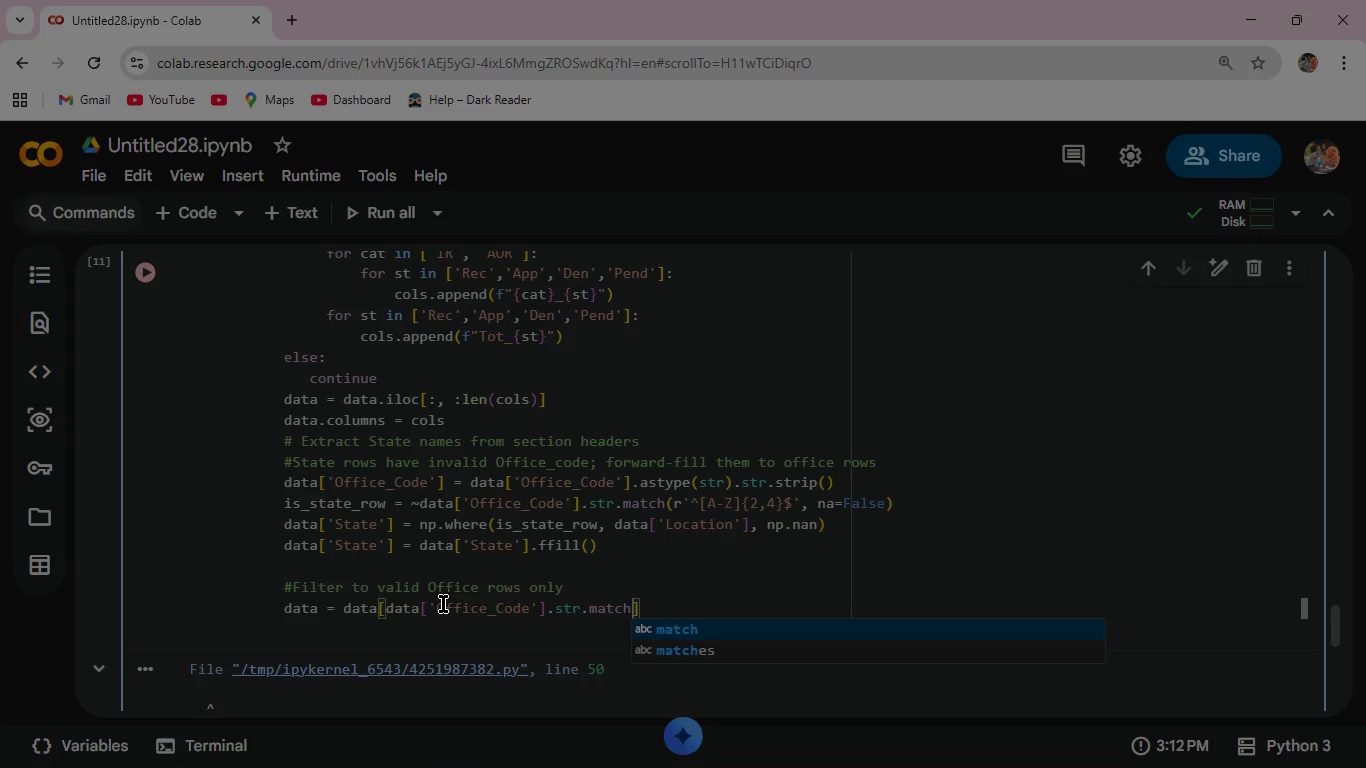 
wait(7.05)
 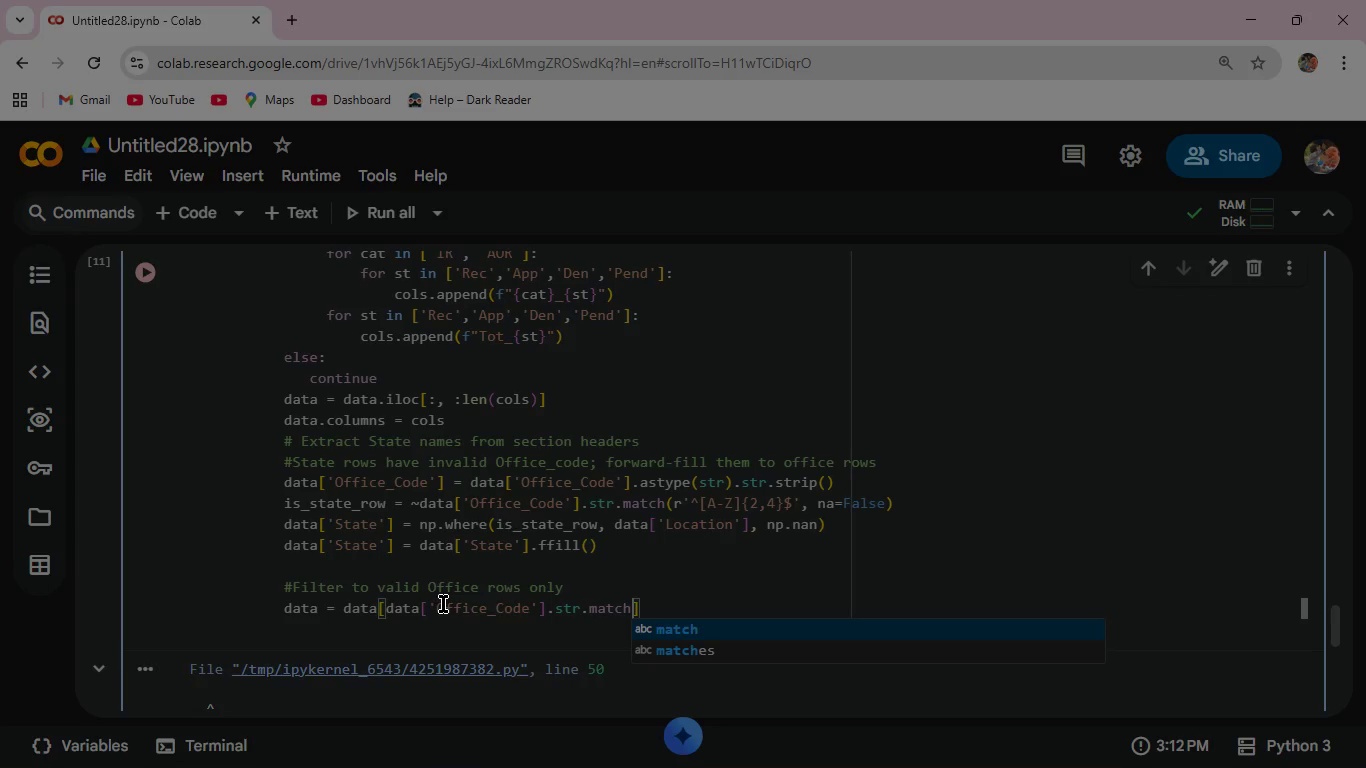 
type((r'^[A-Z)
 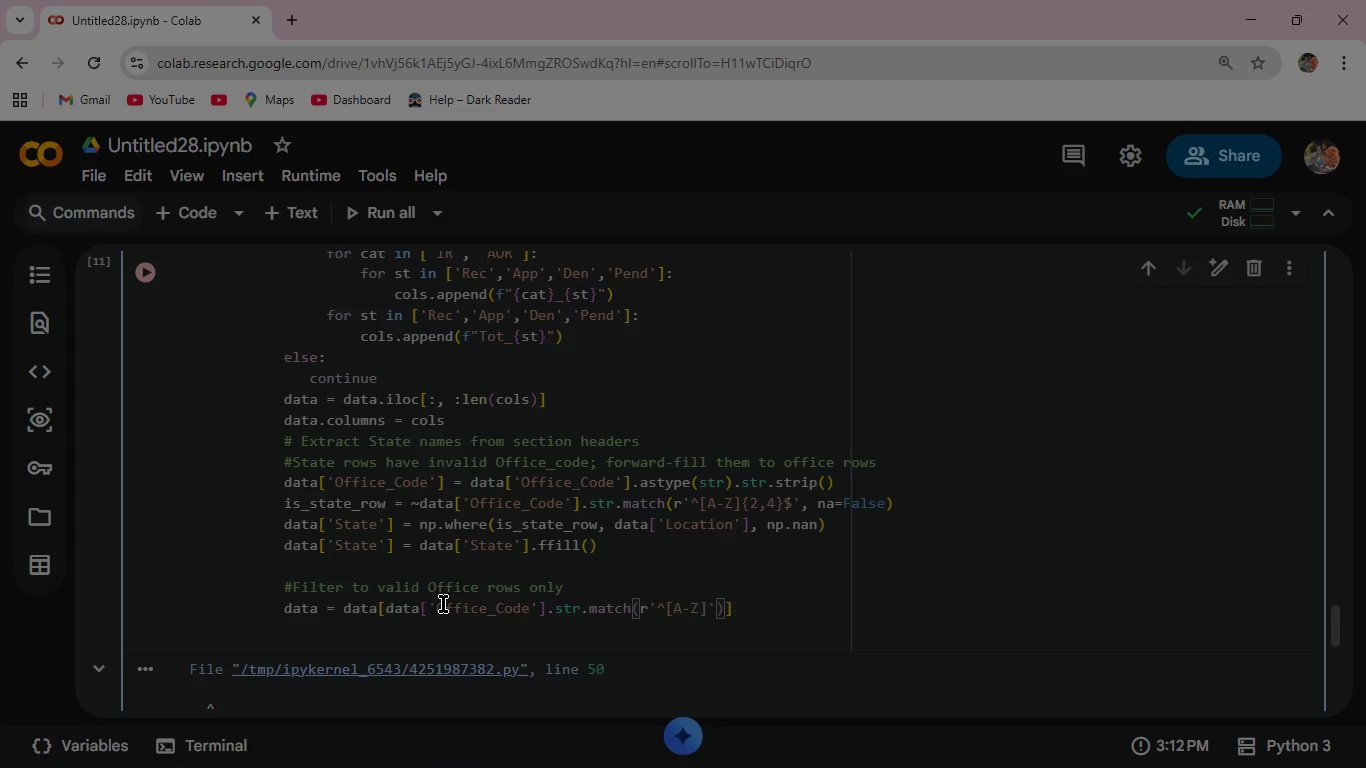 
key(ArrowRight)
 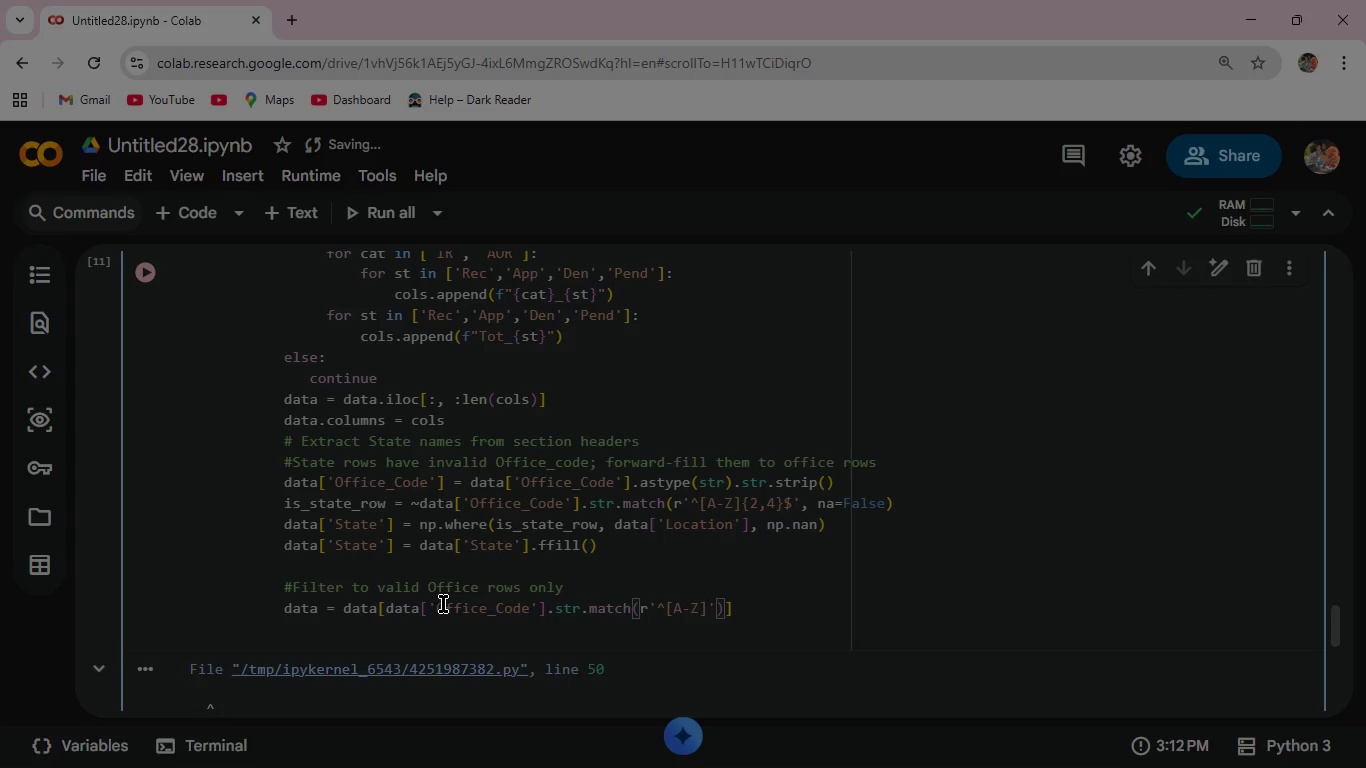 
key(Shift+BracketLeft)
 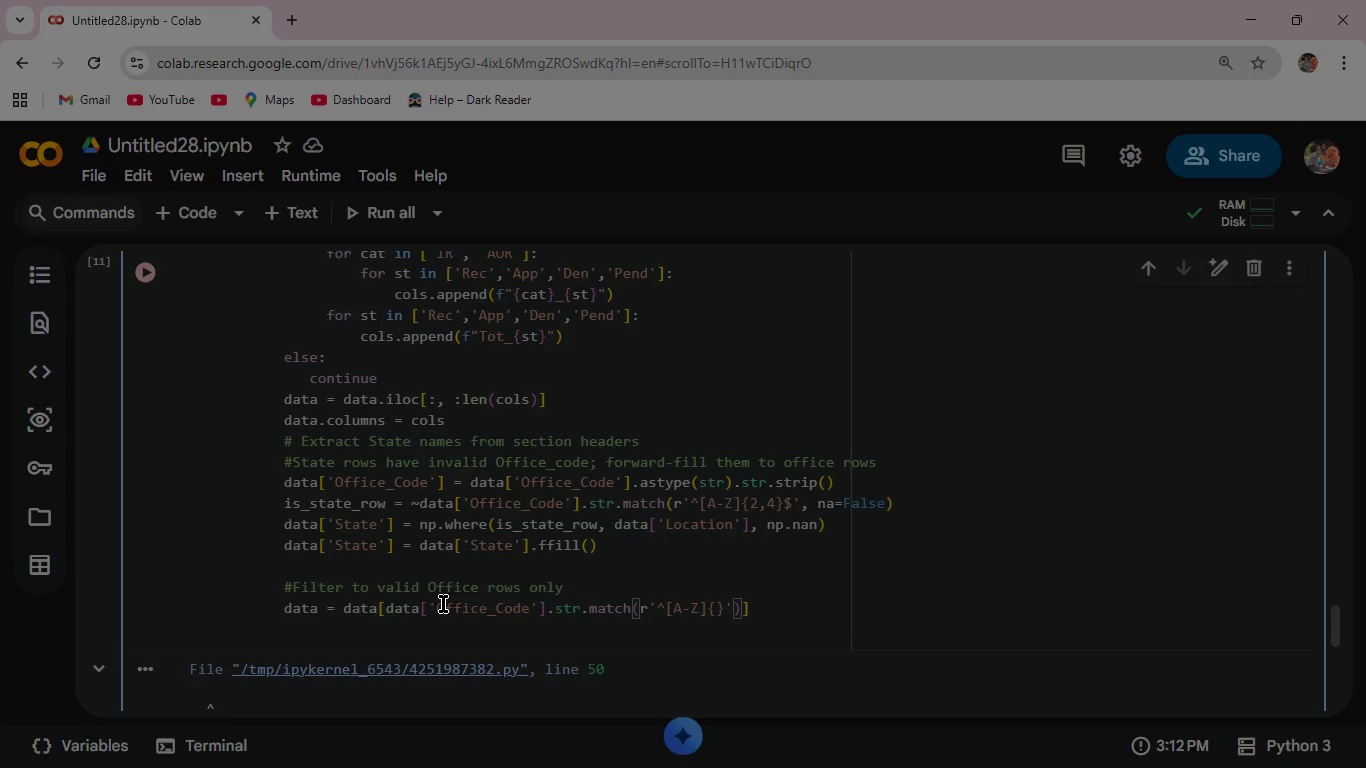 
key(2)
 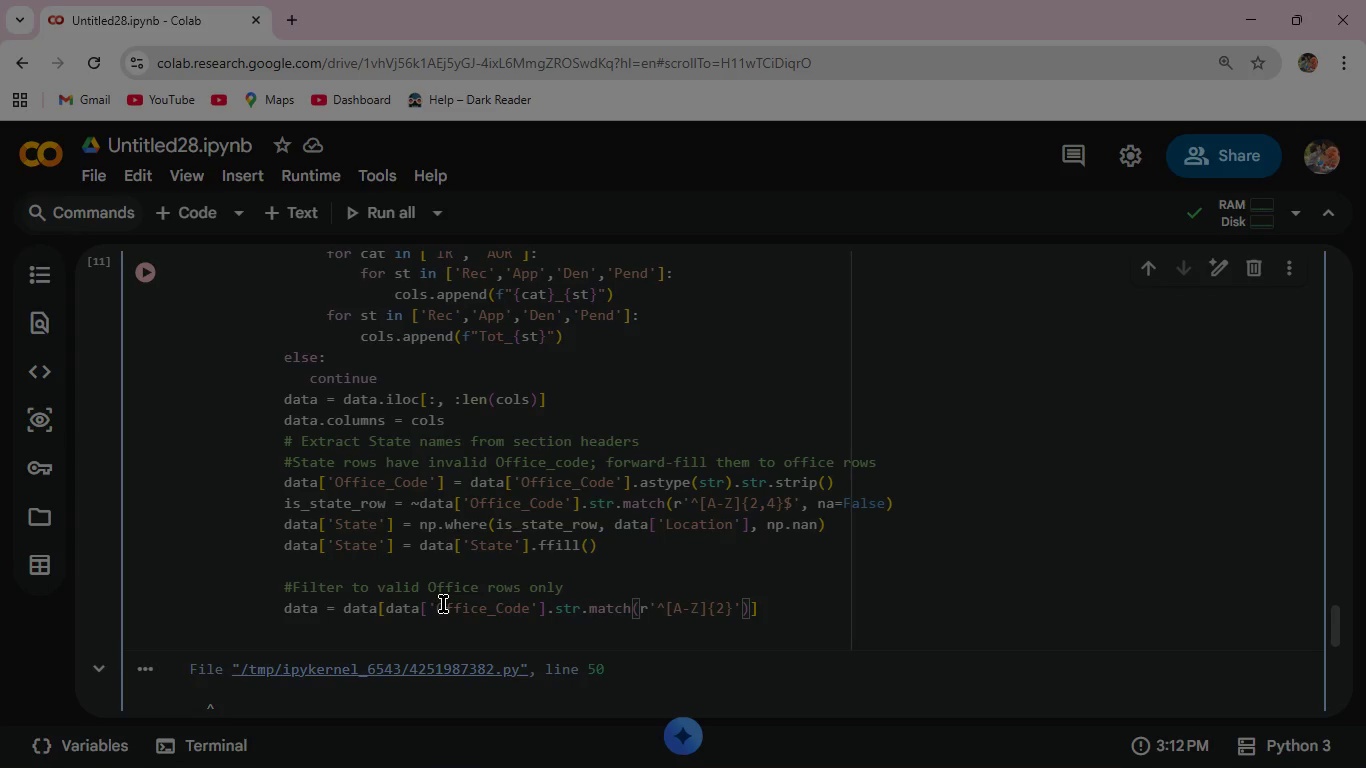 
key(Comma)
 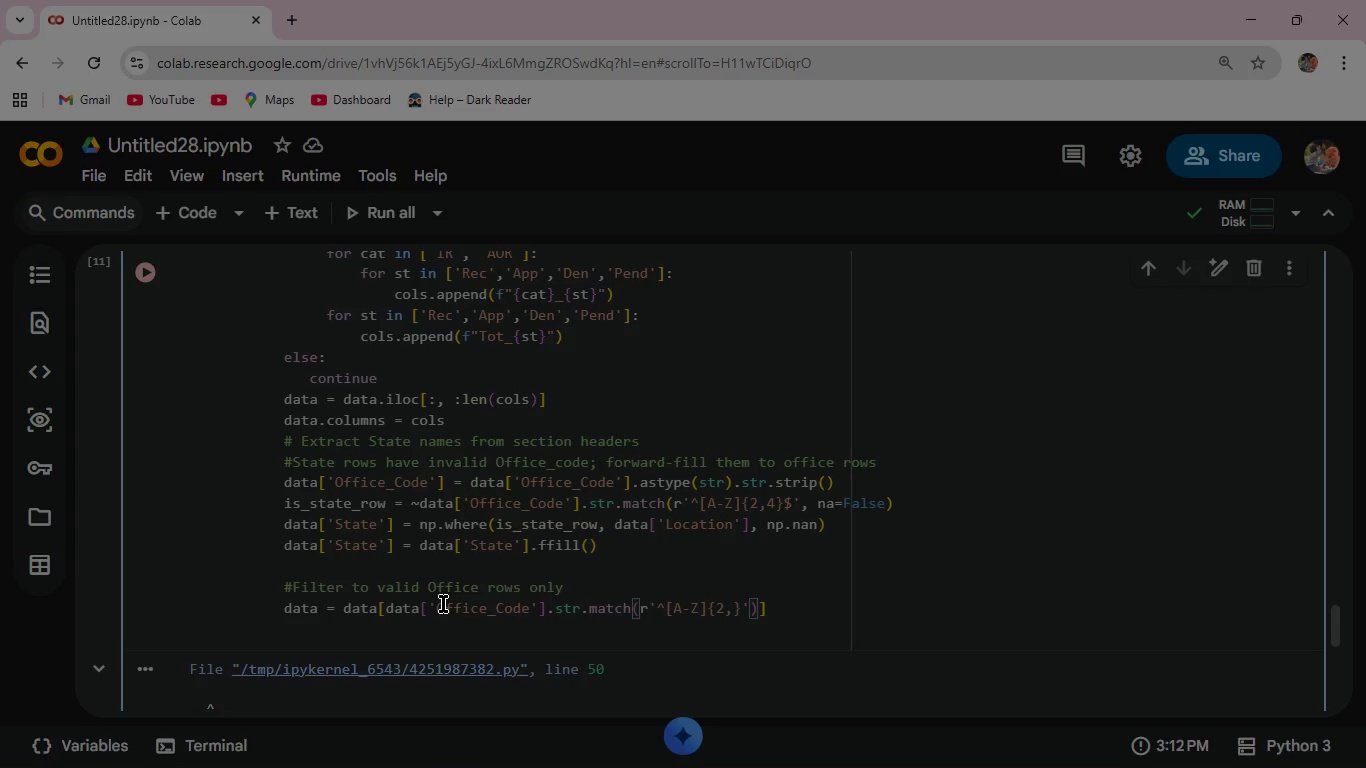 
key(4)
 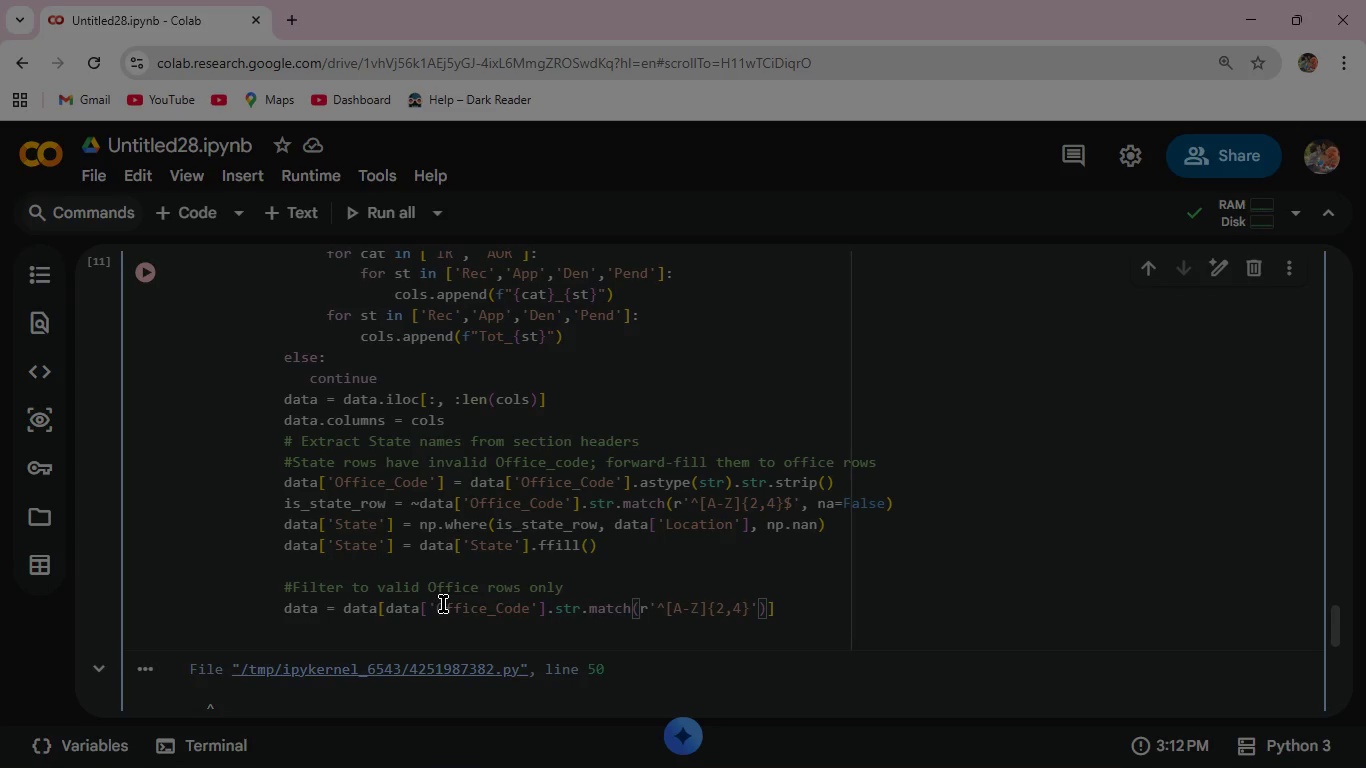 
key(ArrowRight)
 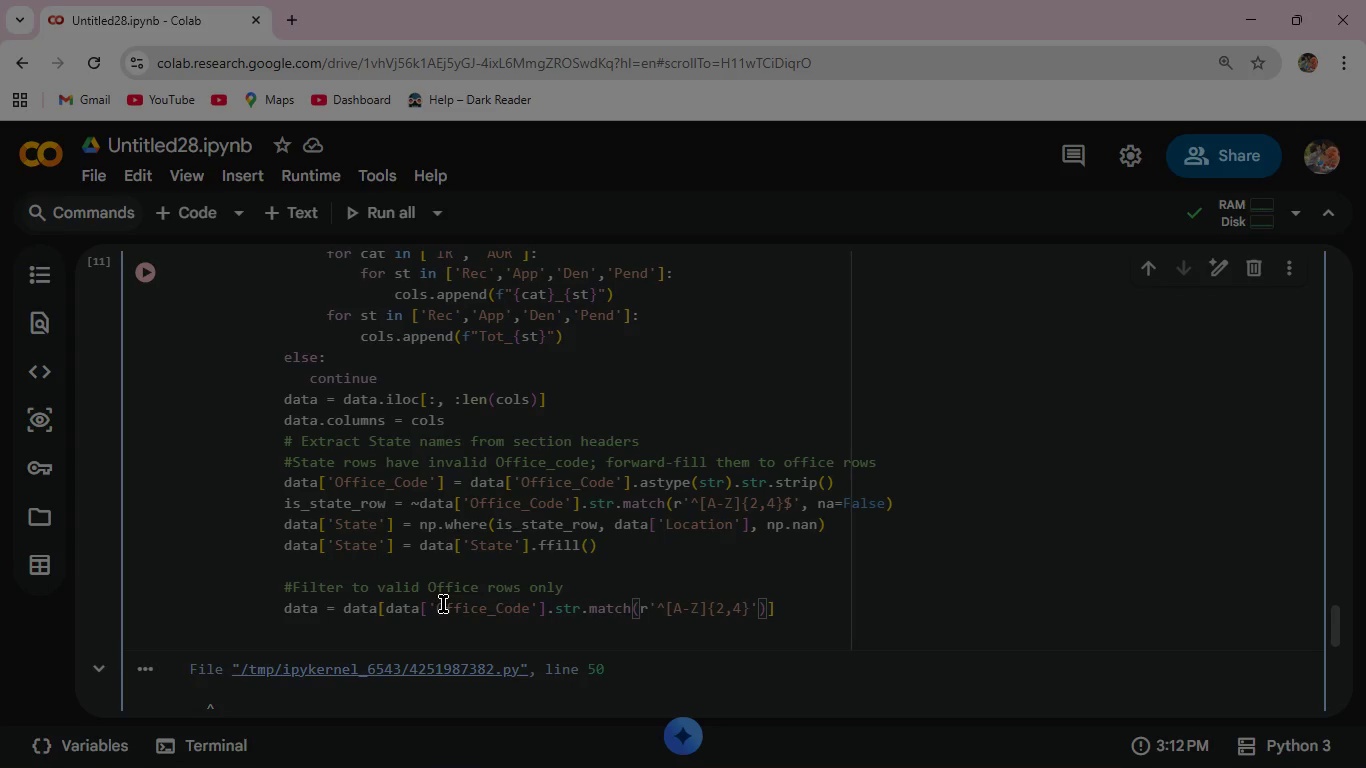 
key(Shift+4)
 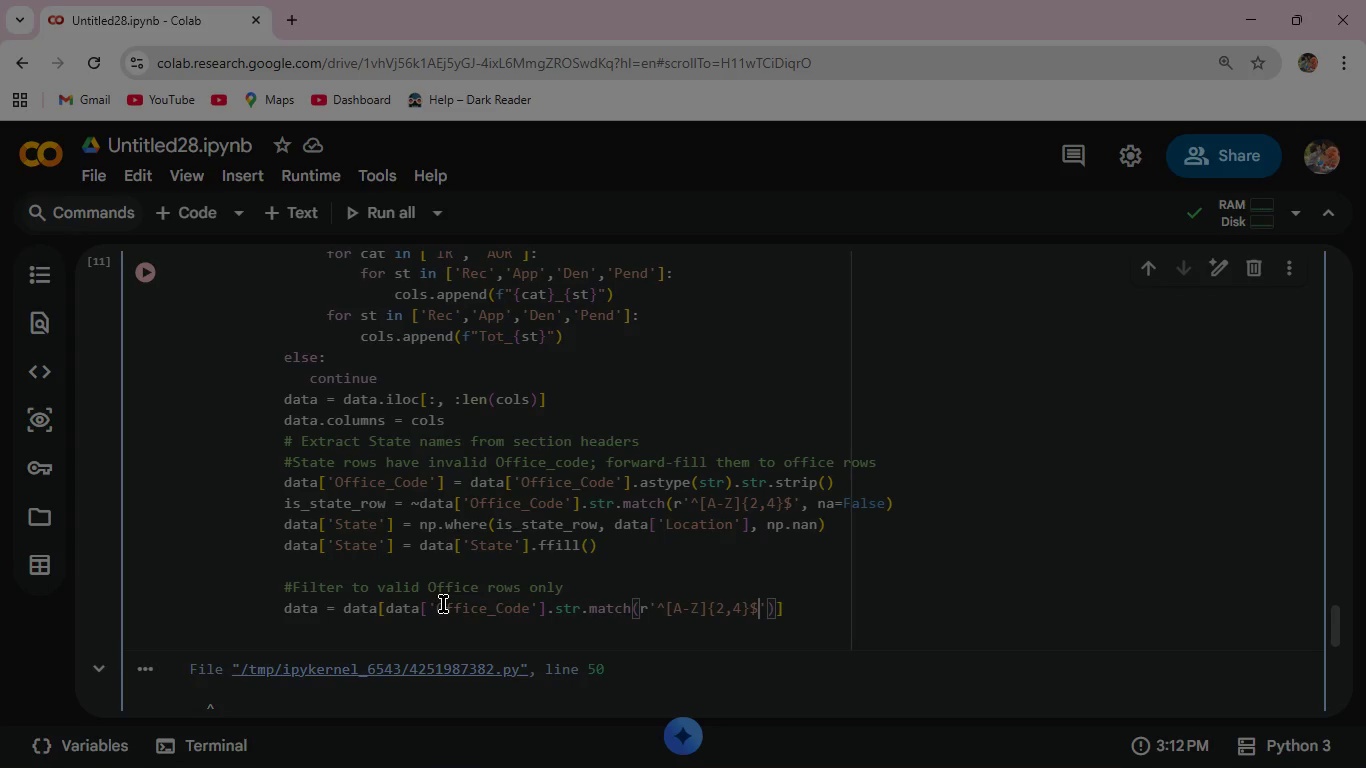 
key(ArrowRight)
 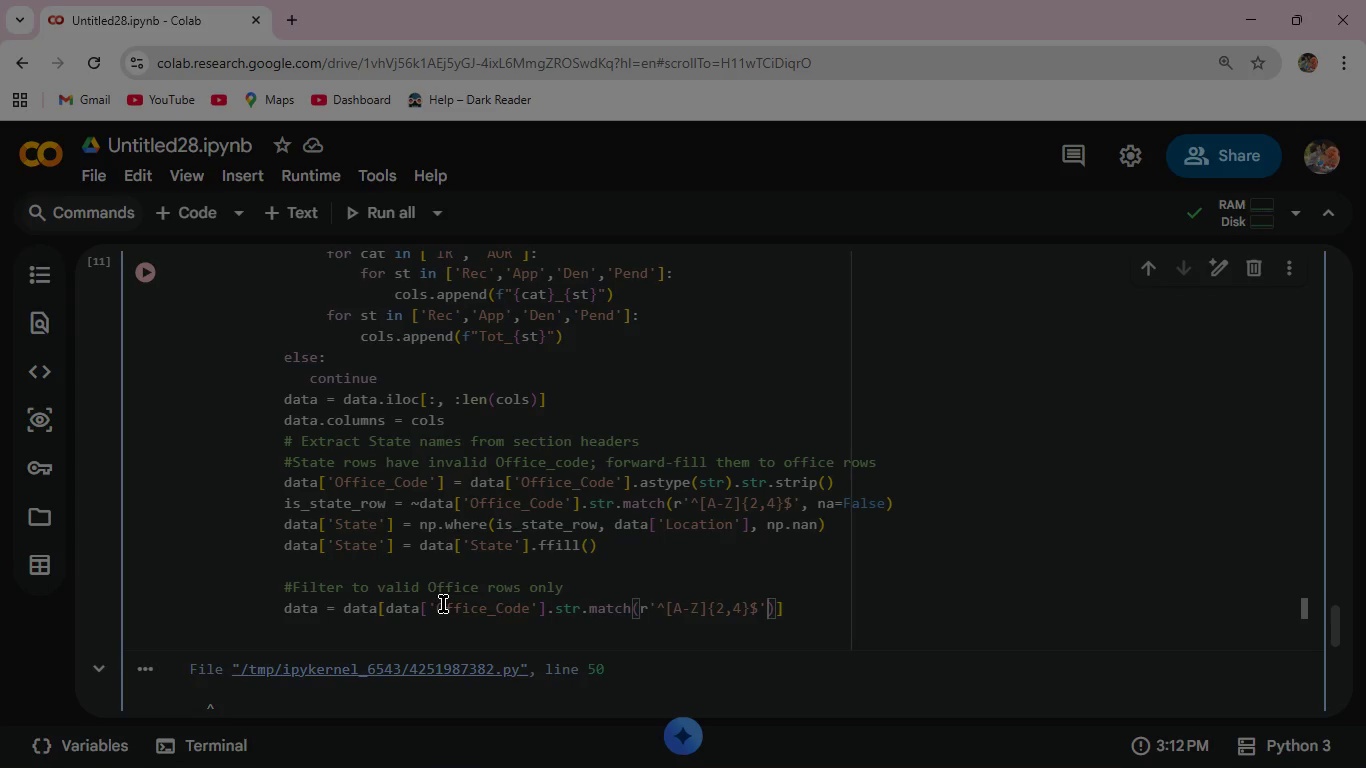 
type(, na=False)
 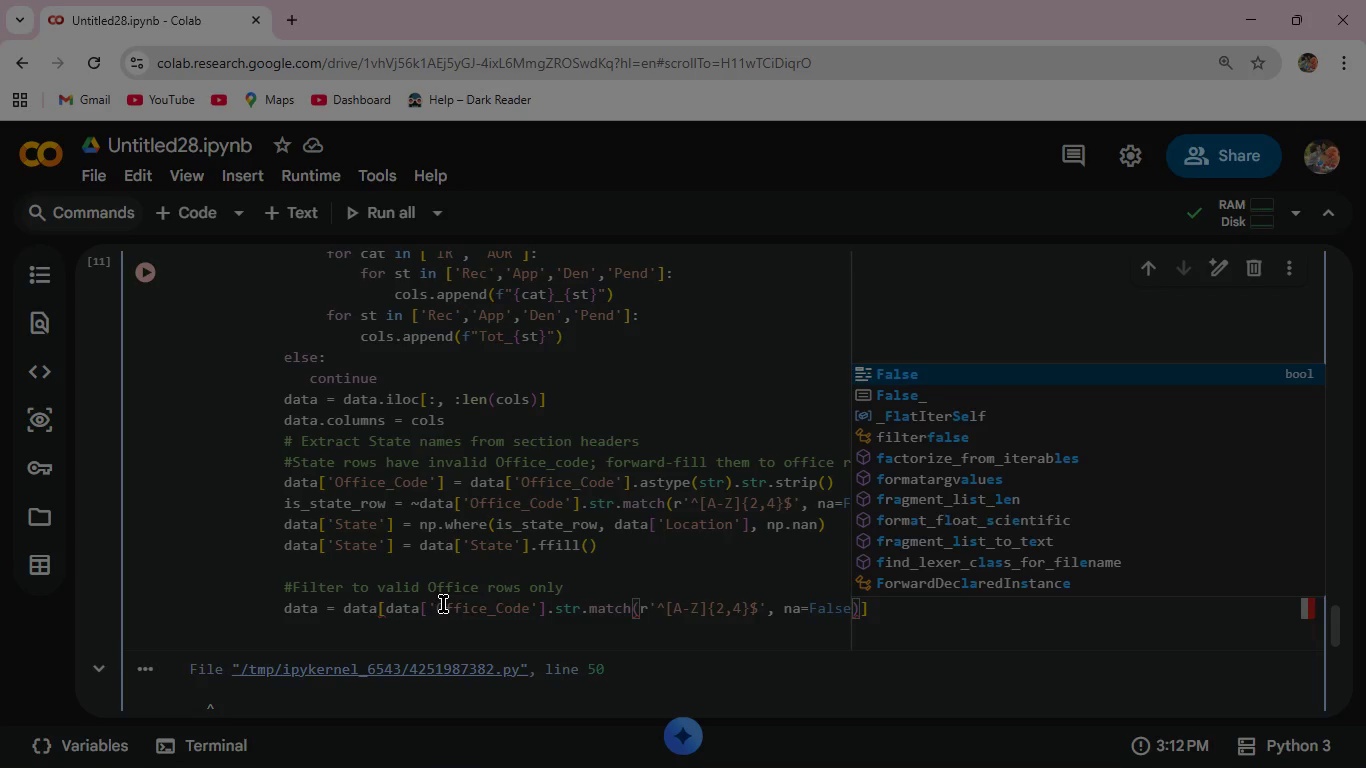 
wait(21.25)
 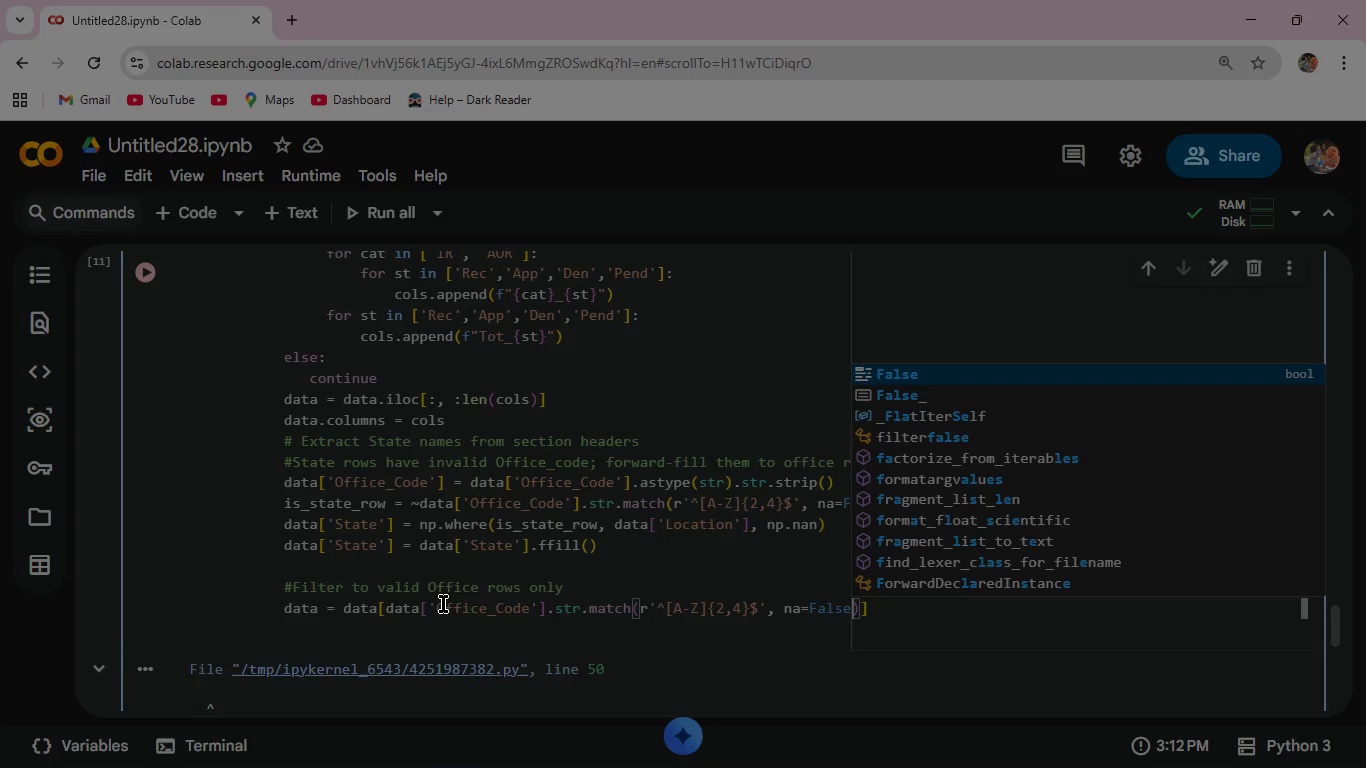 
key(ArrowRight)
 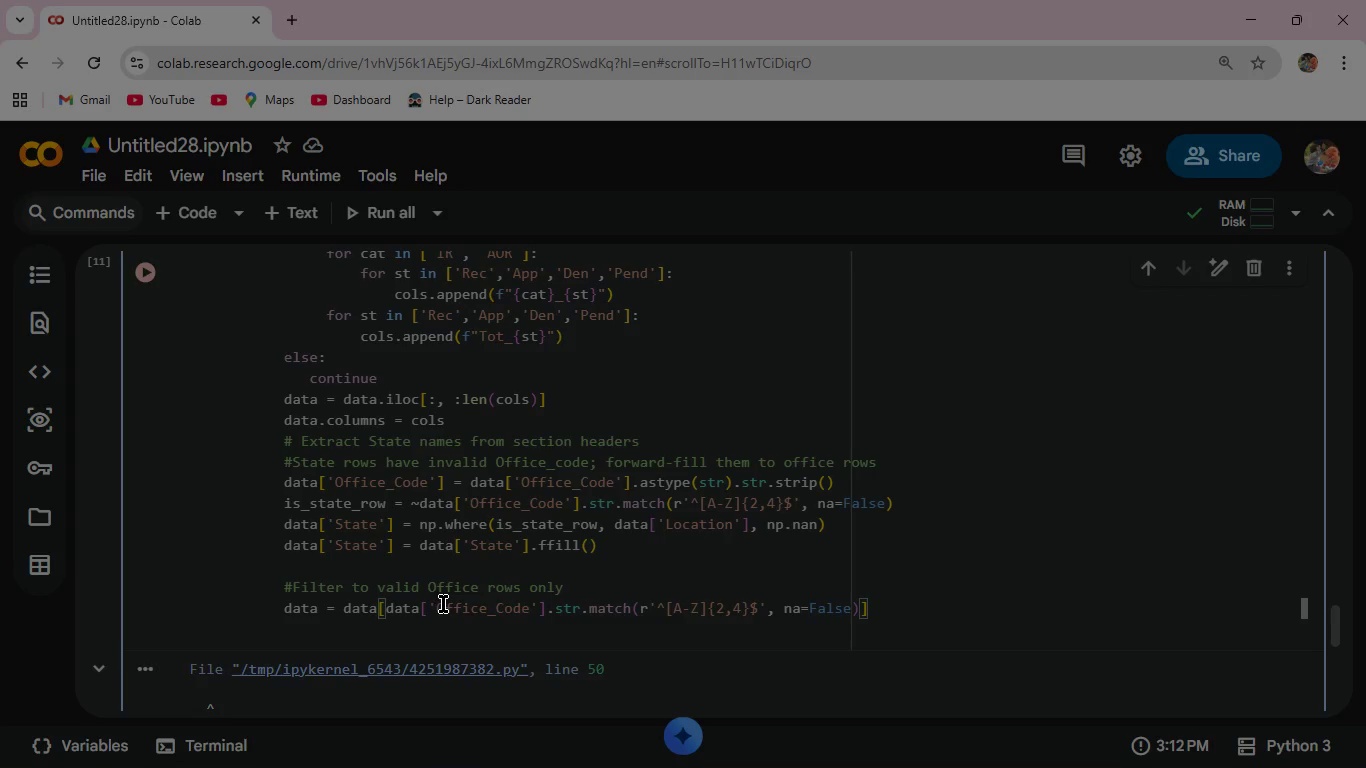 
key(ArrowRight)
 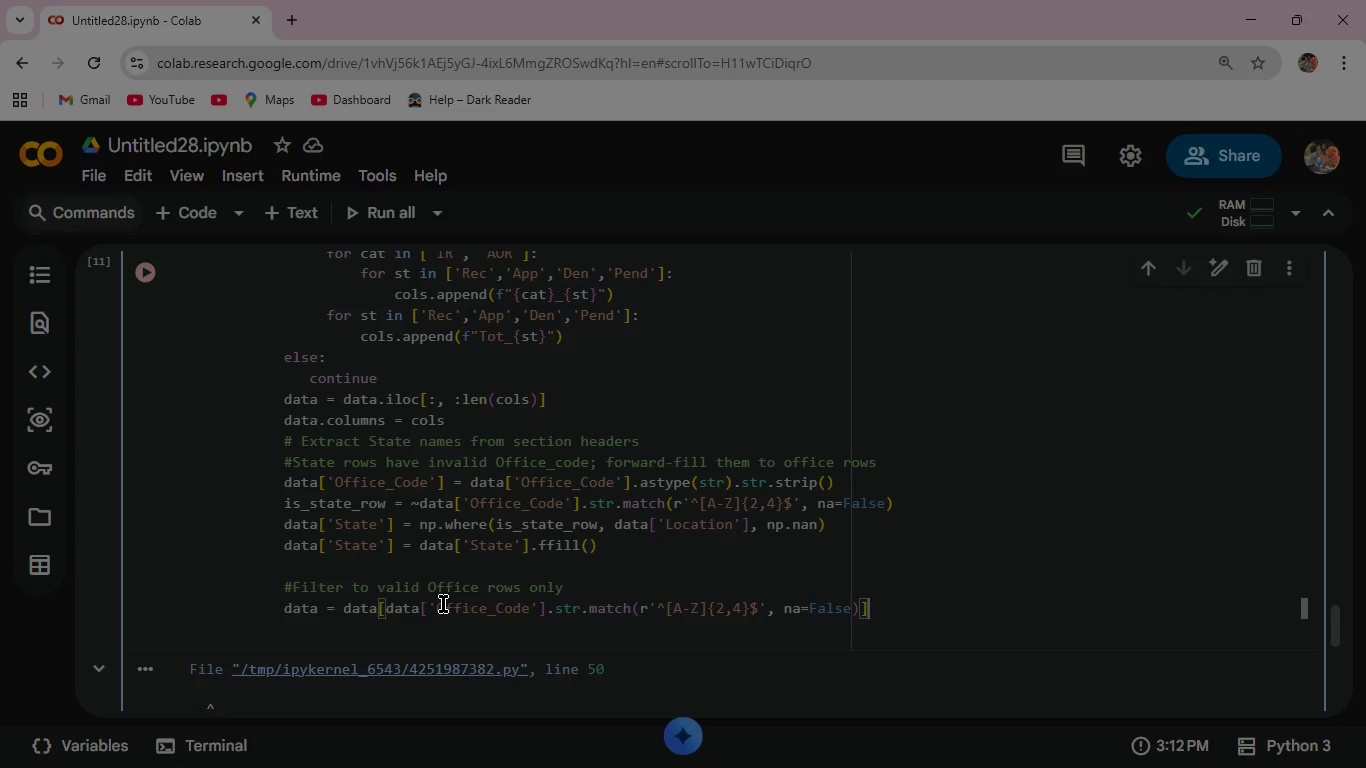 
type(.copy()
 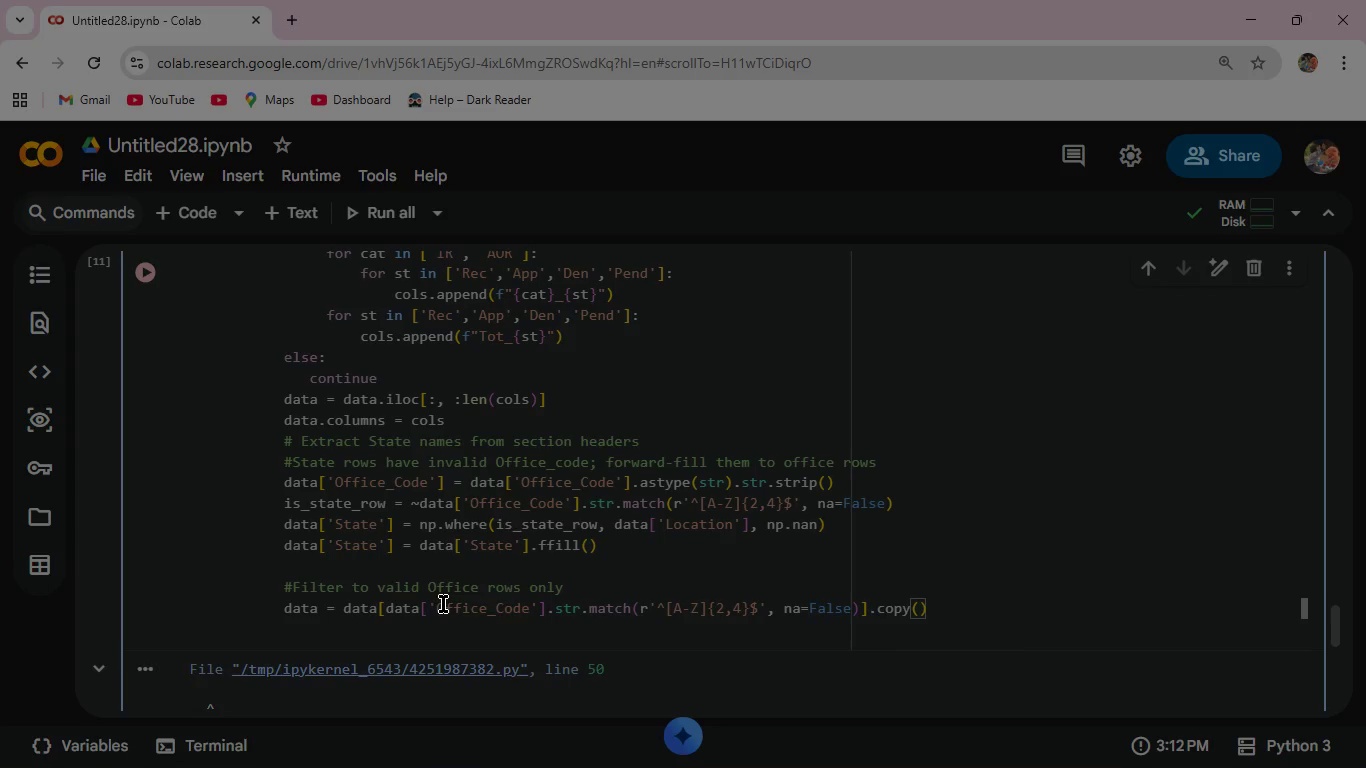 
key(ArrowRight)
 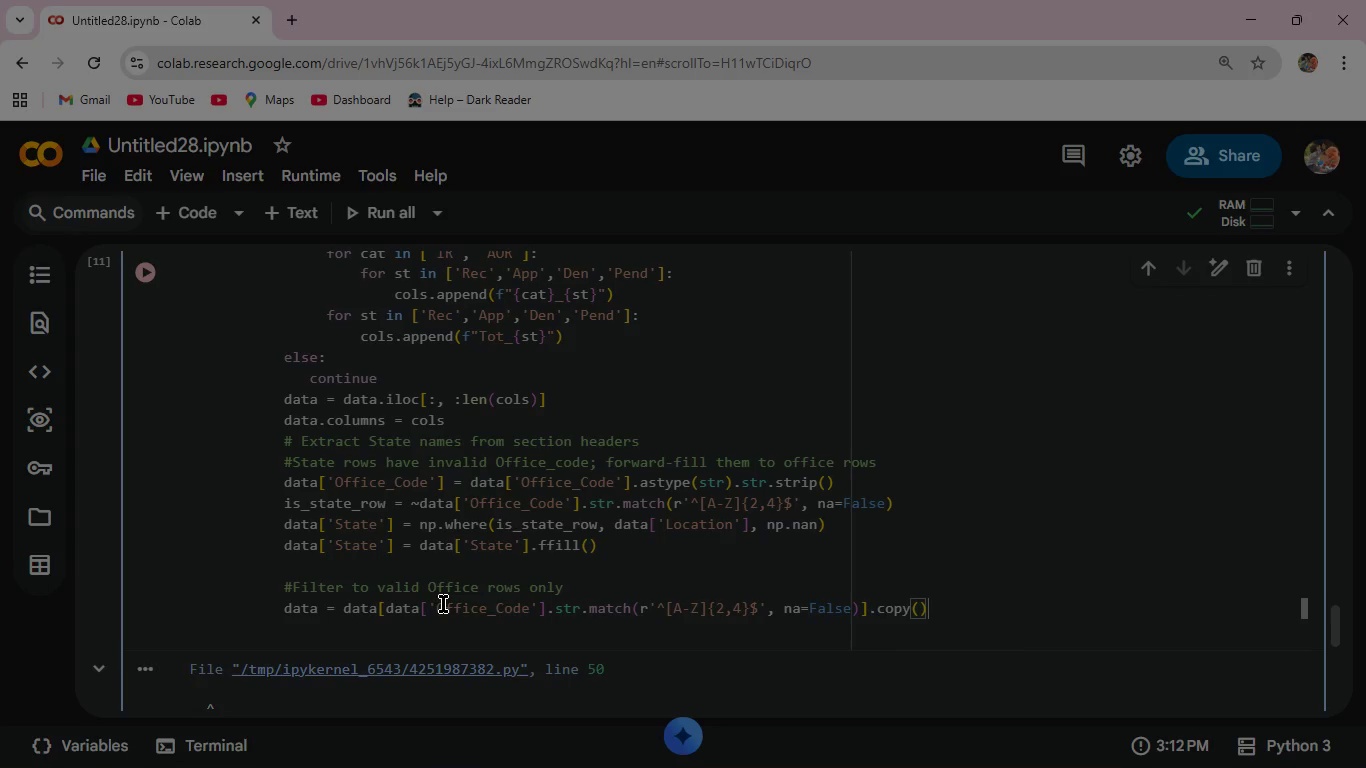 
key(Enter)
 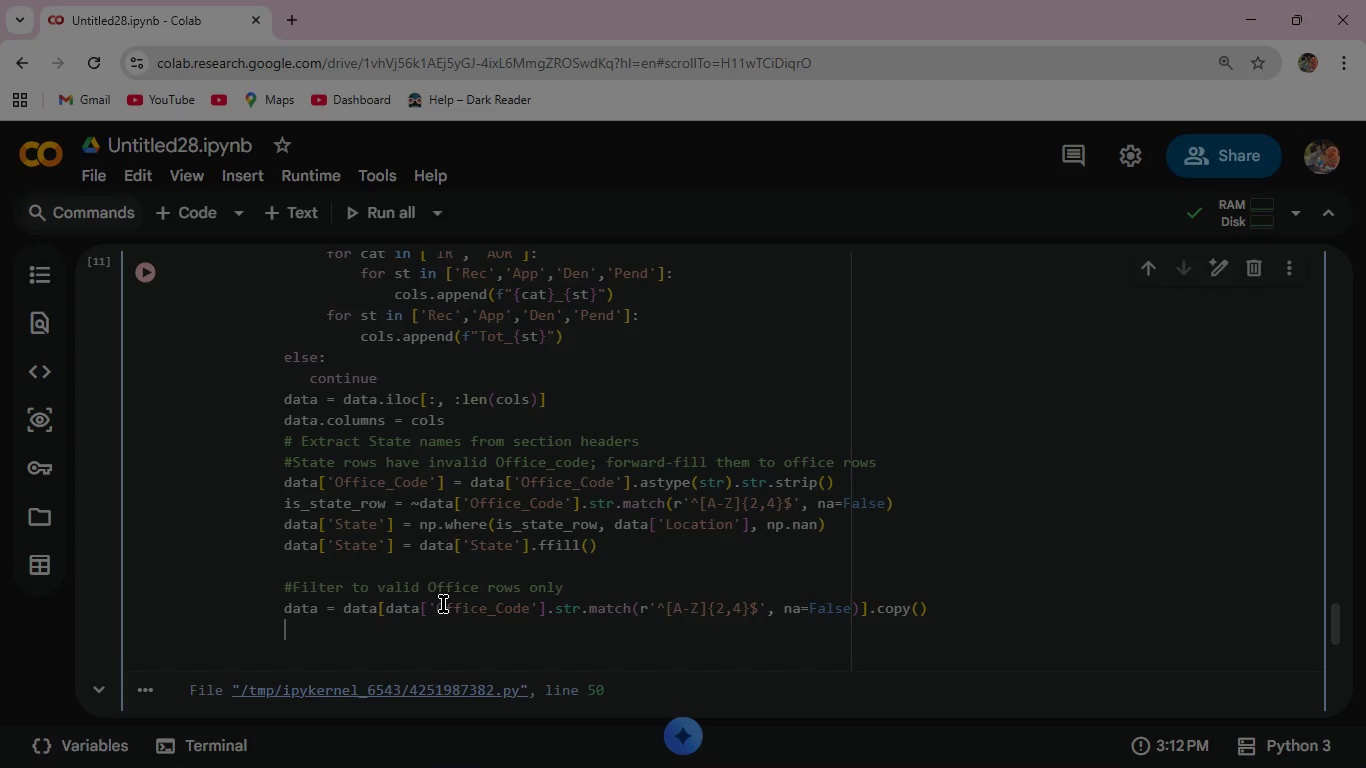 
type(if data,)
key(Backspace)
type(.empty)
 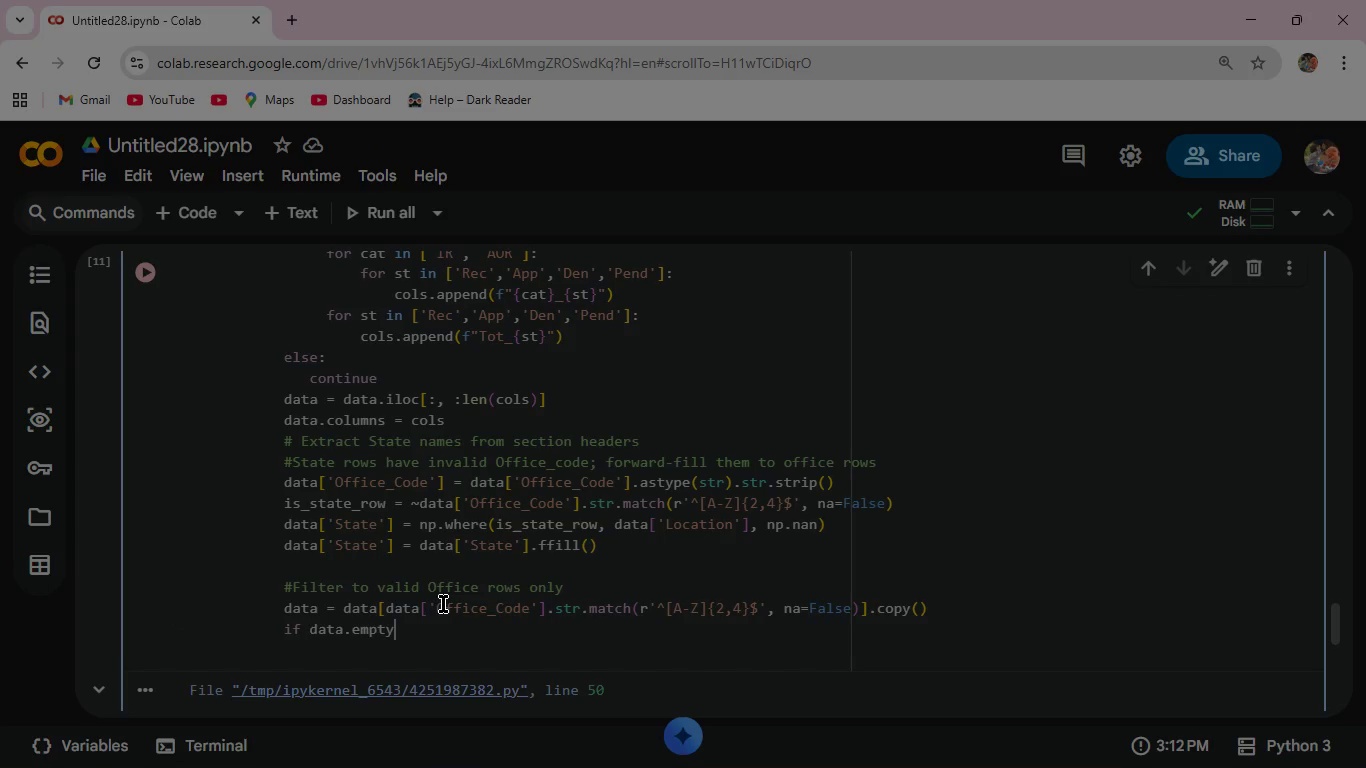 
key(Shift+Semicolon)
 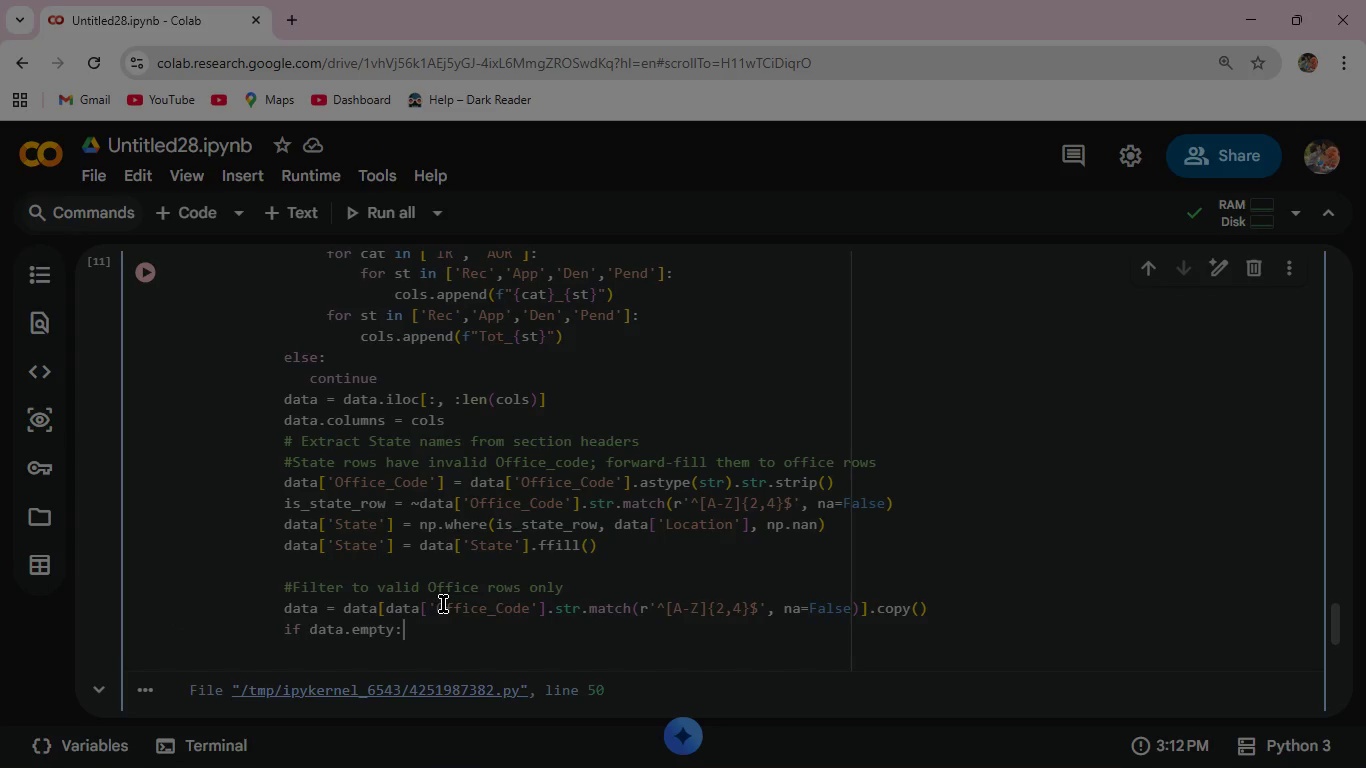 
key(Enter)
 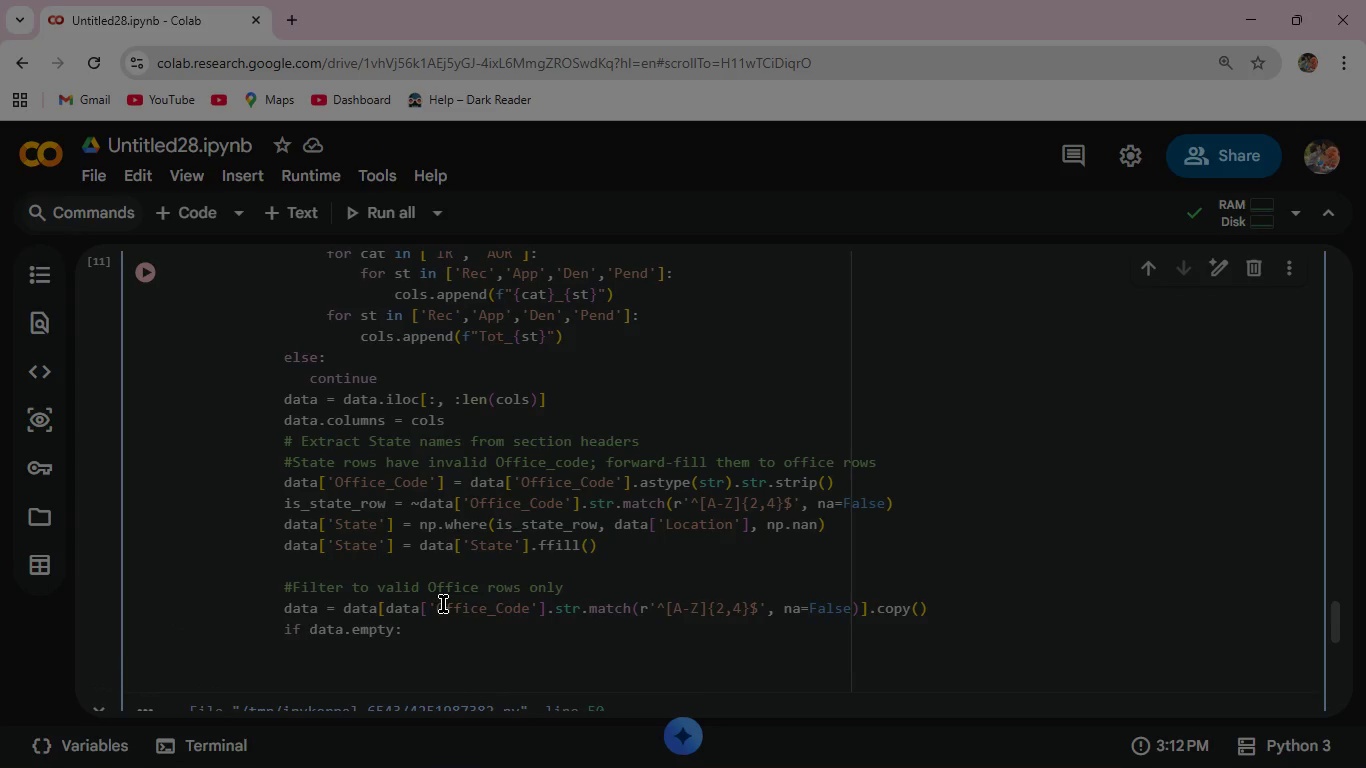 
type(   self.sch)
 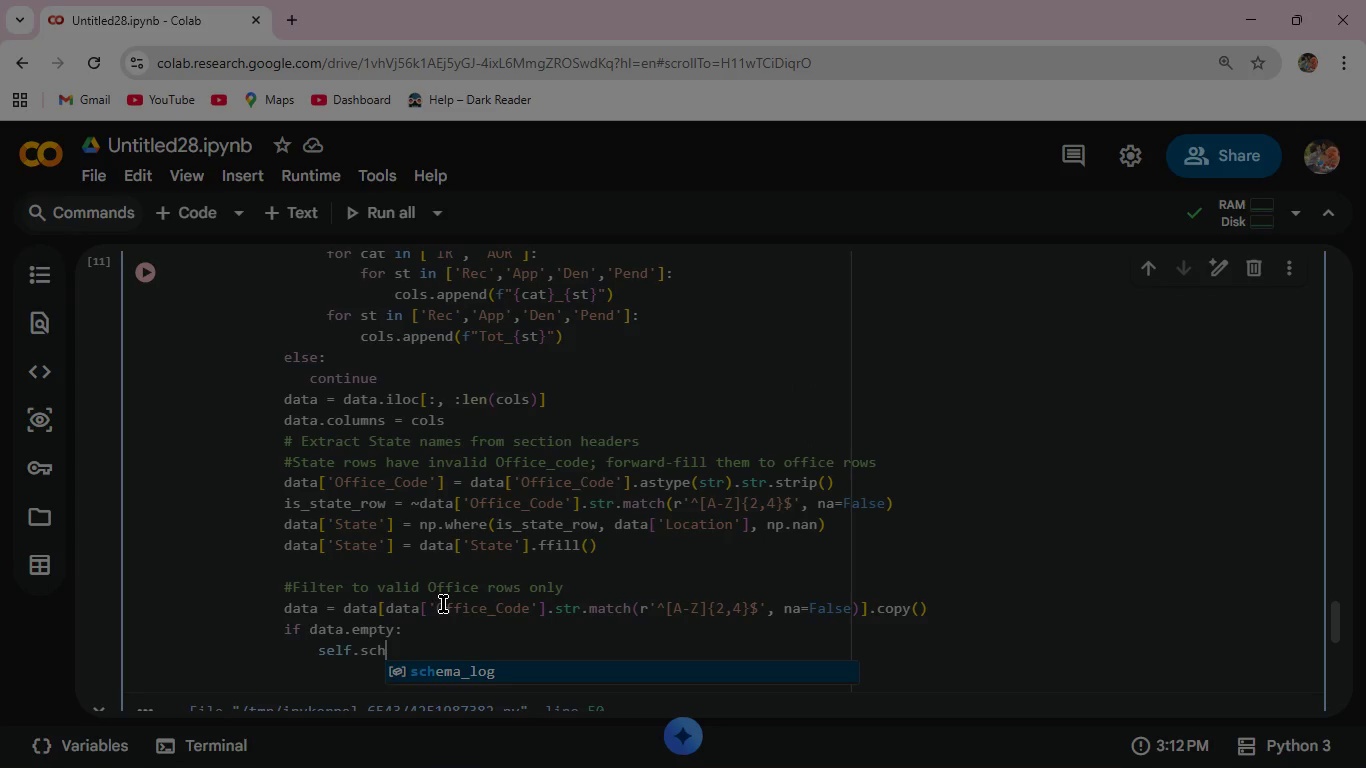 
key(Enter)
 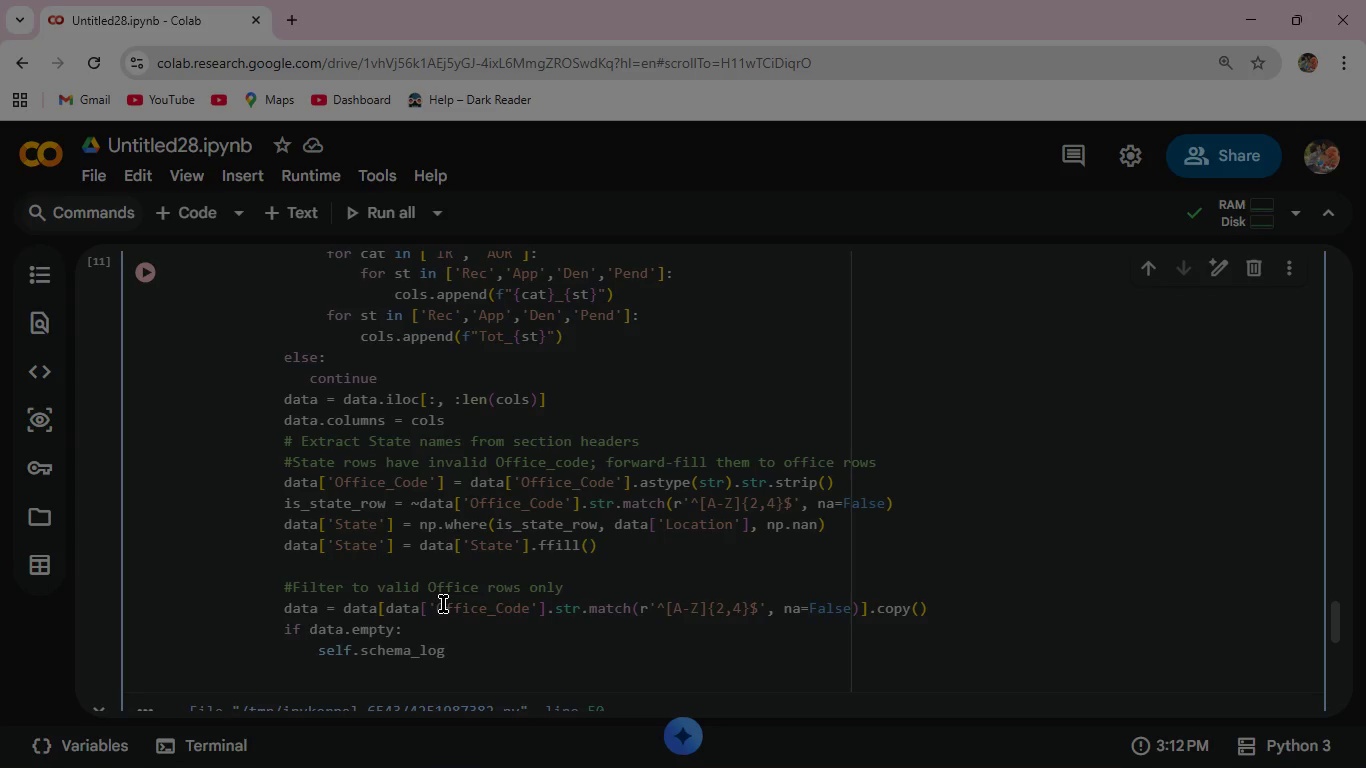 
type(.append)
 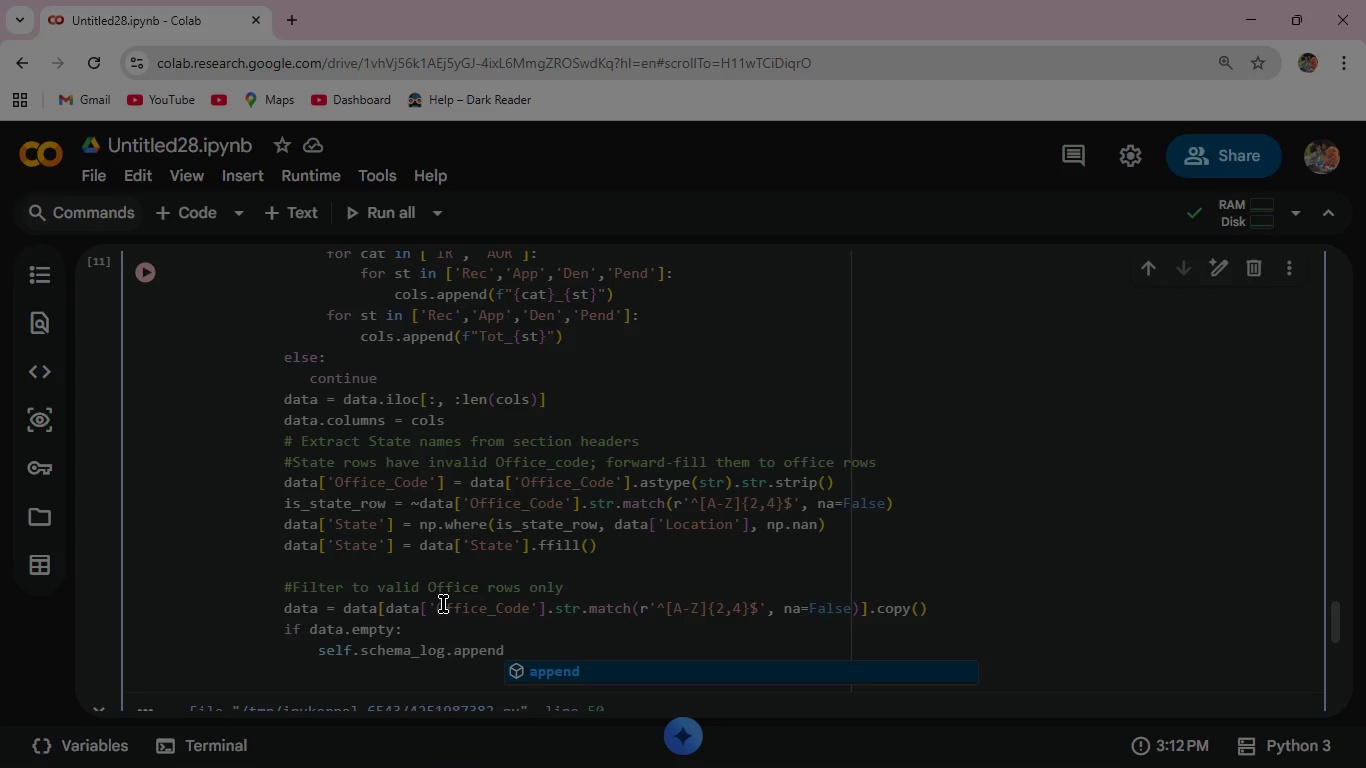 
wait(5.56)
 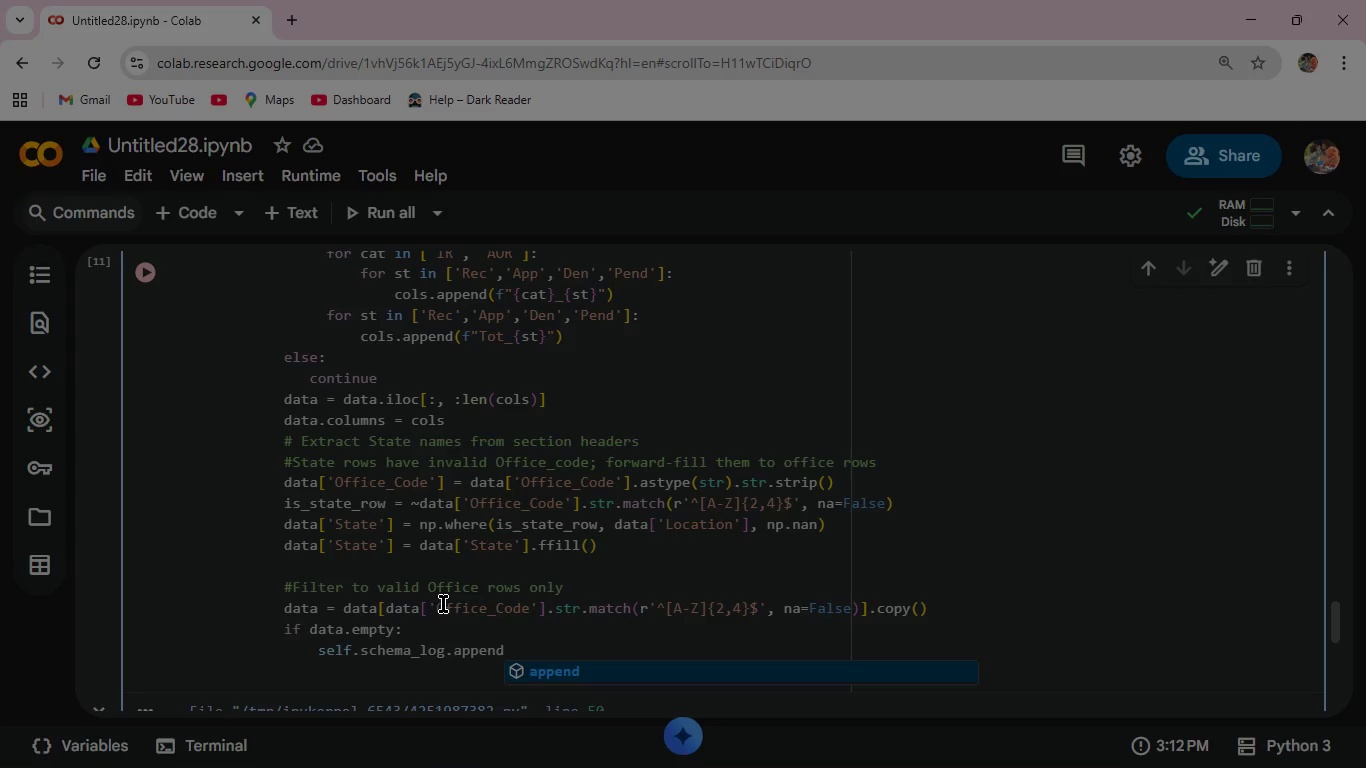 
type((f" {fname)
 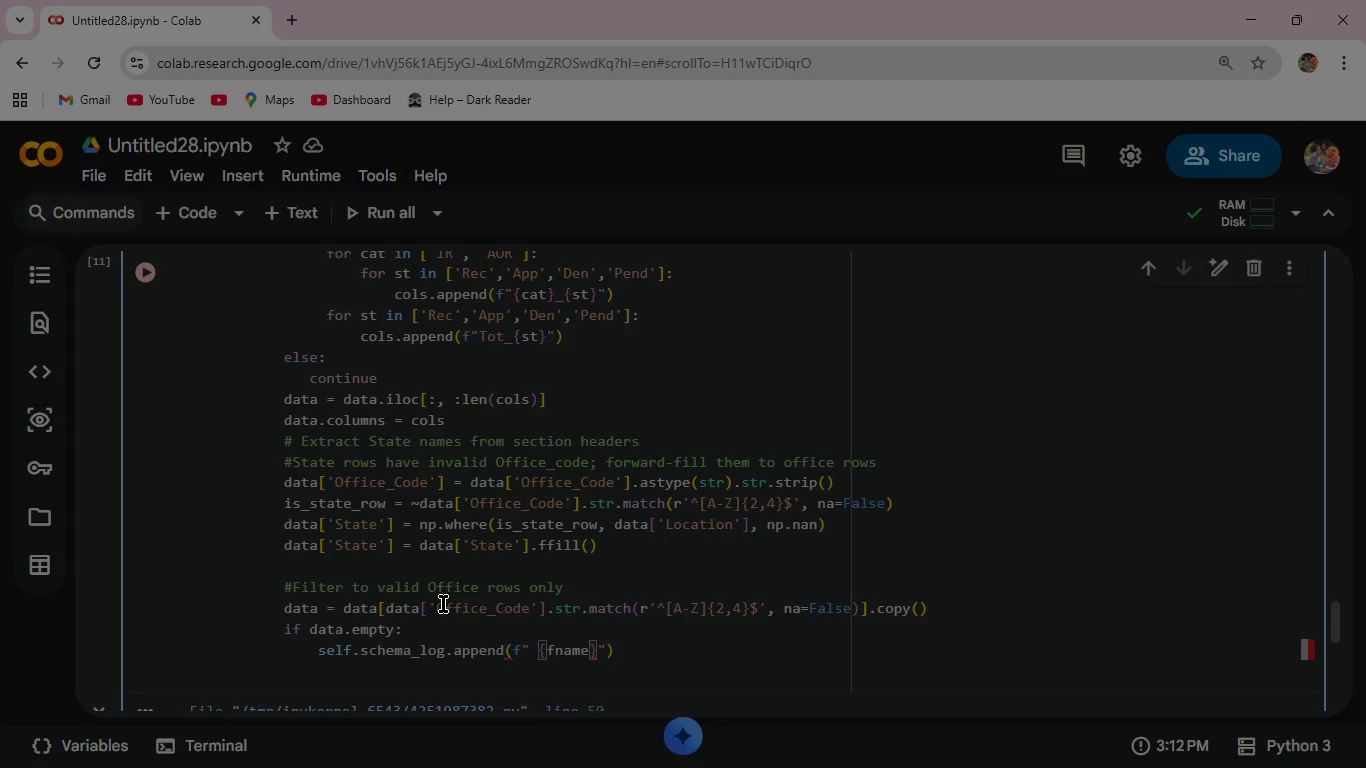 
key(ArrowRight)
 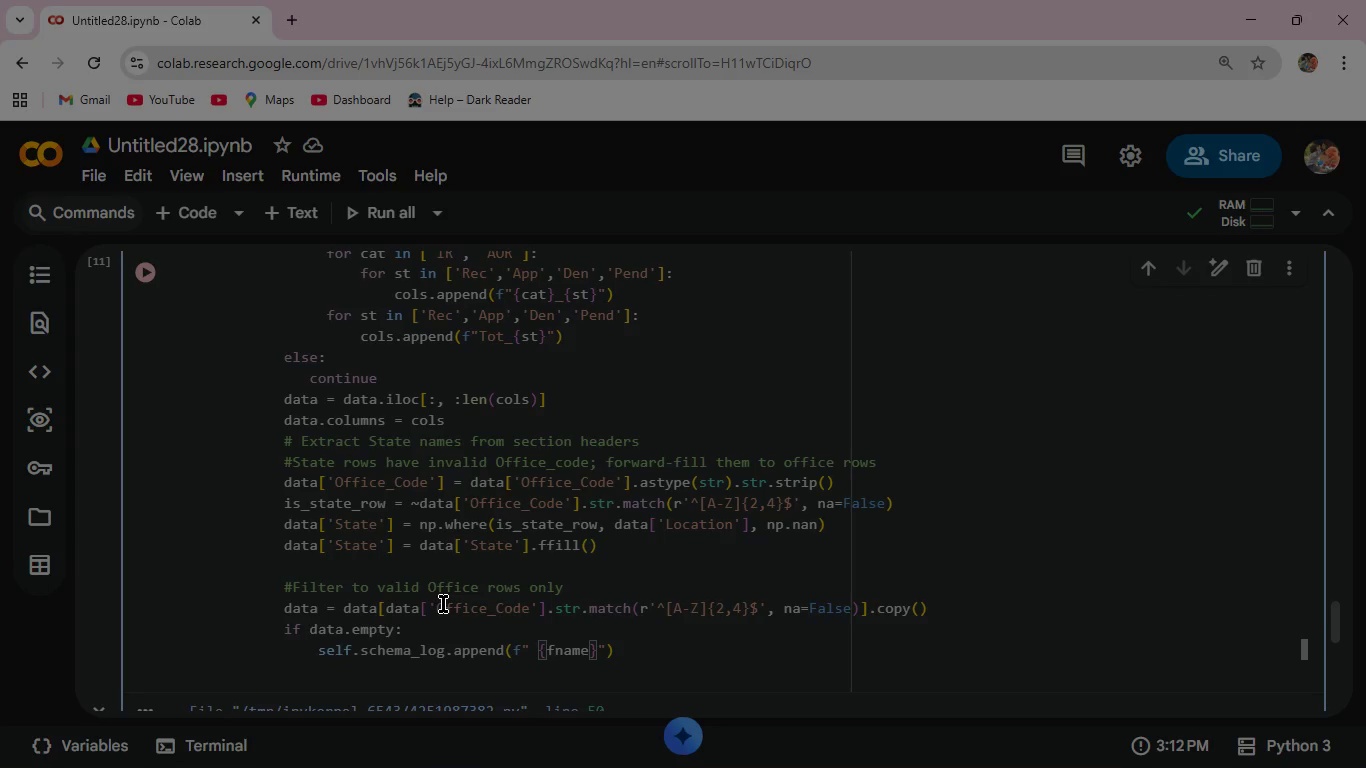 
type(: No valid)
 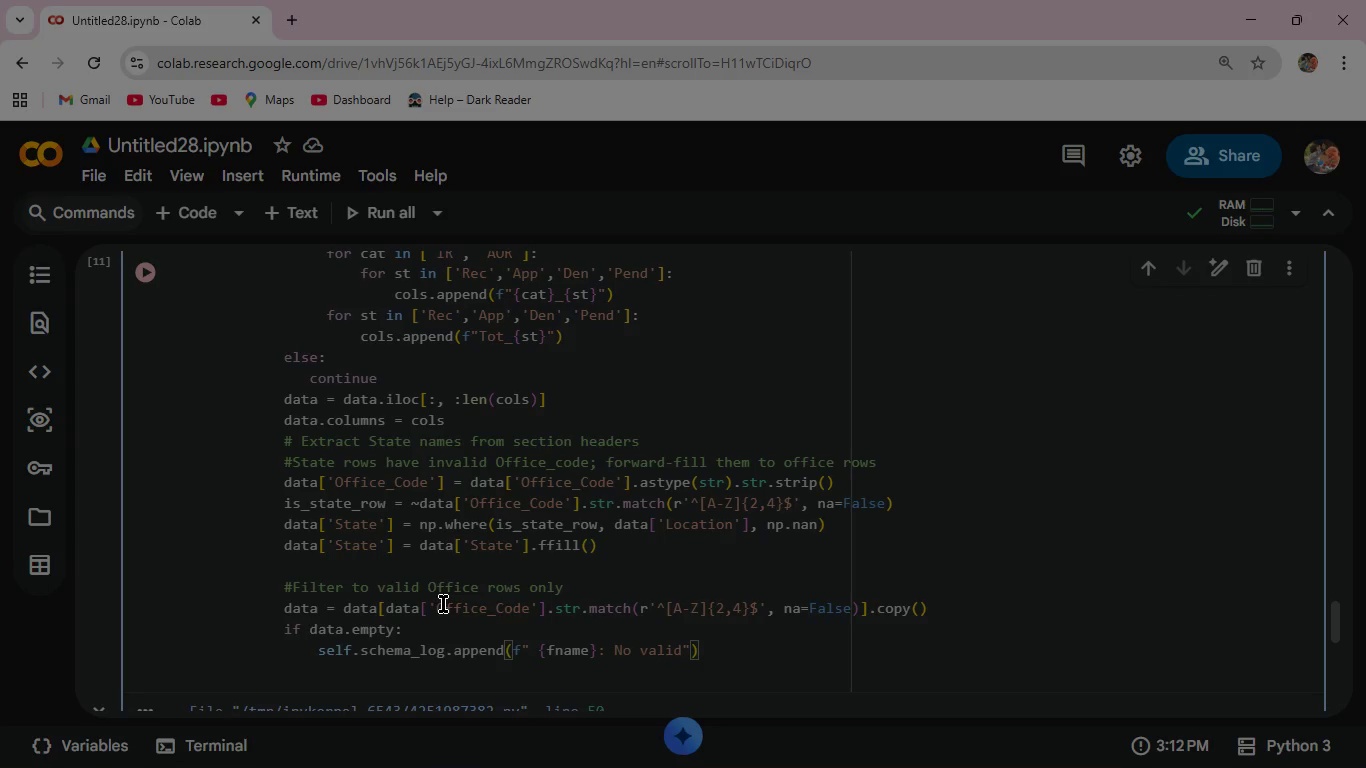 
type( office codes found)
 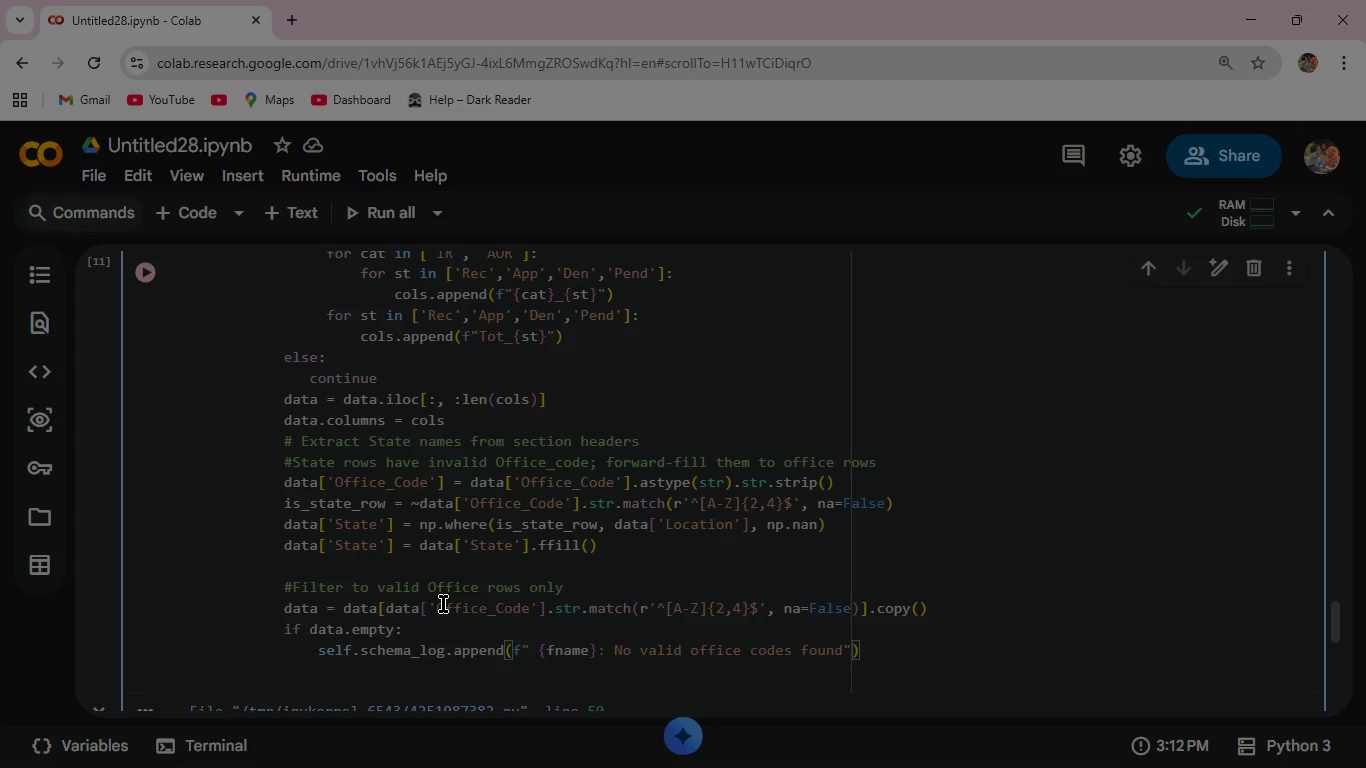 
key(ArrowRight)
 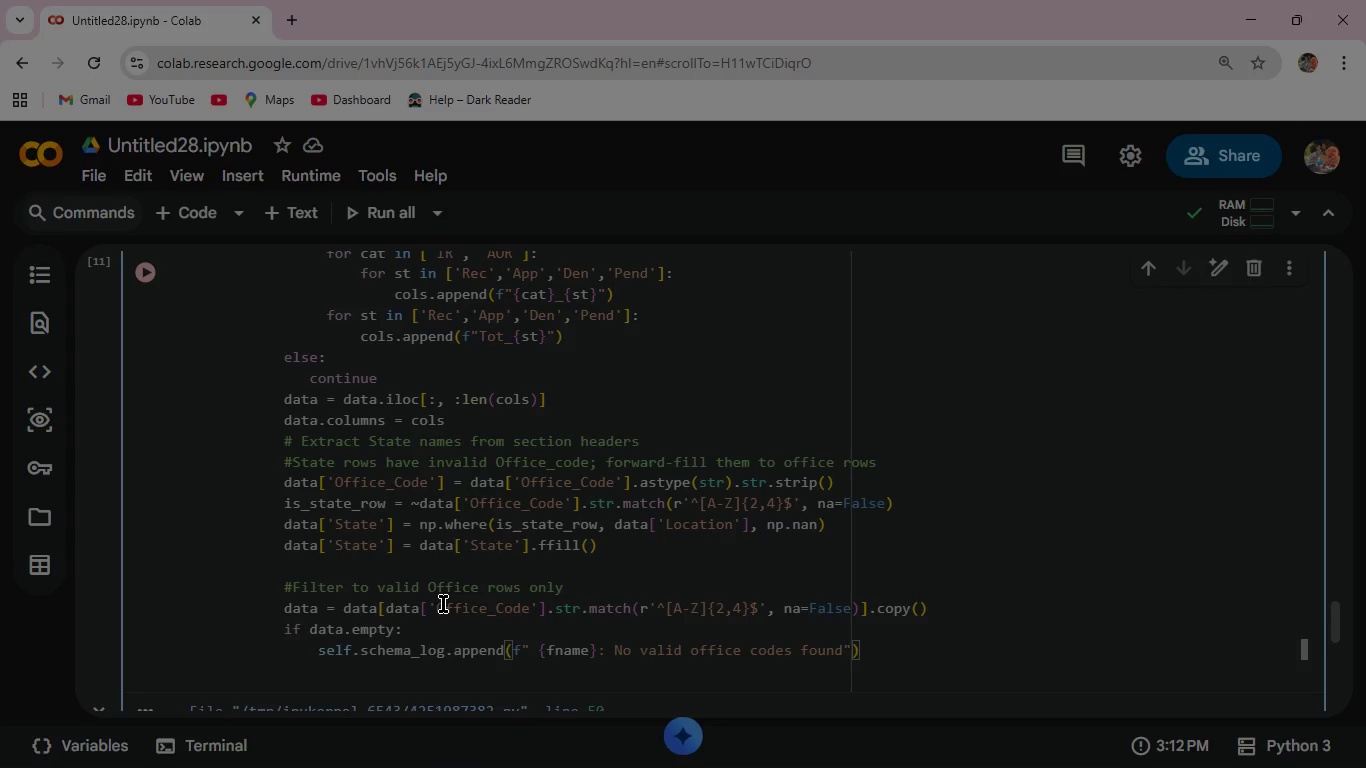 
key(ArrowRight)
 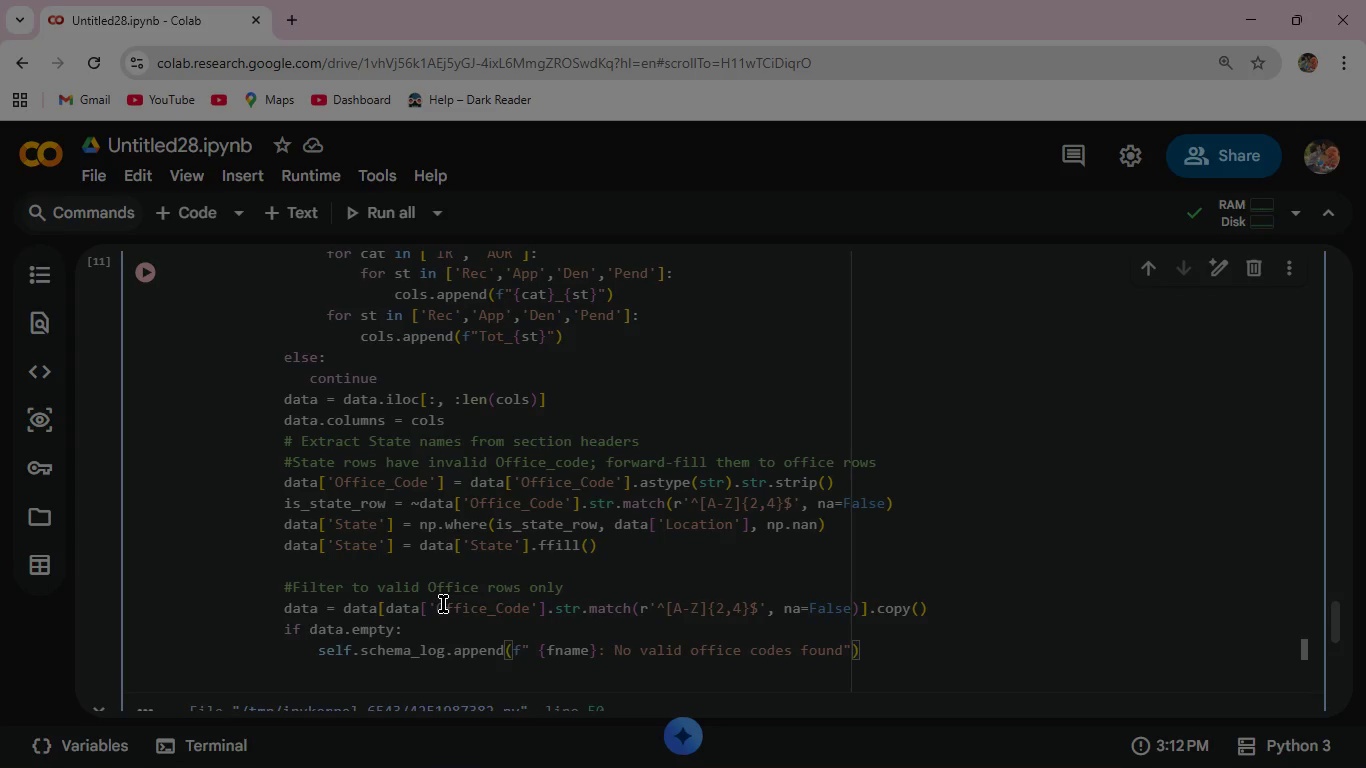 
key(Enter)
 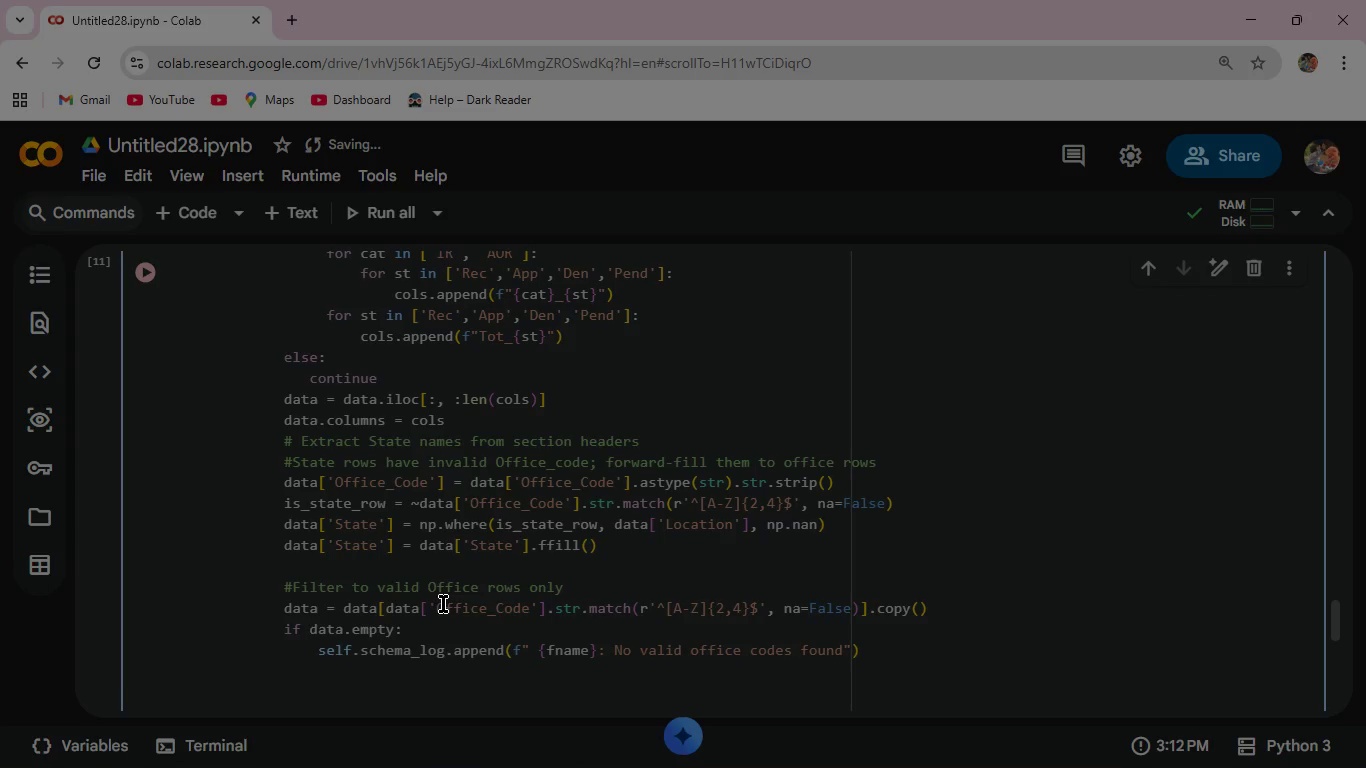 
type(con)
 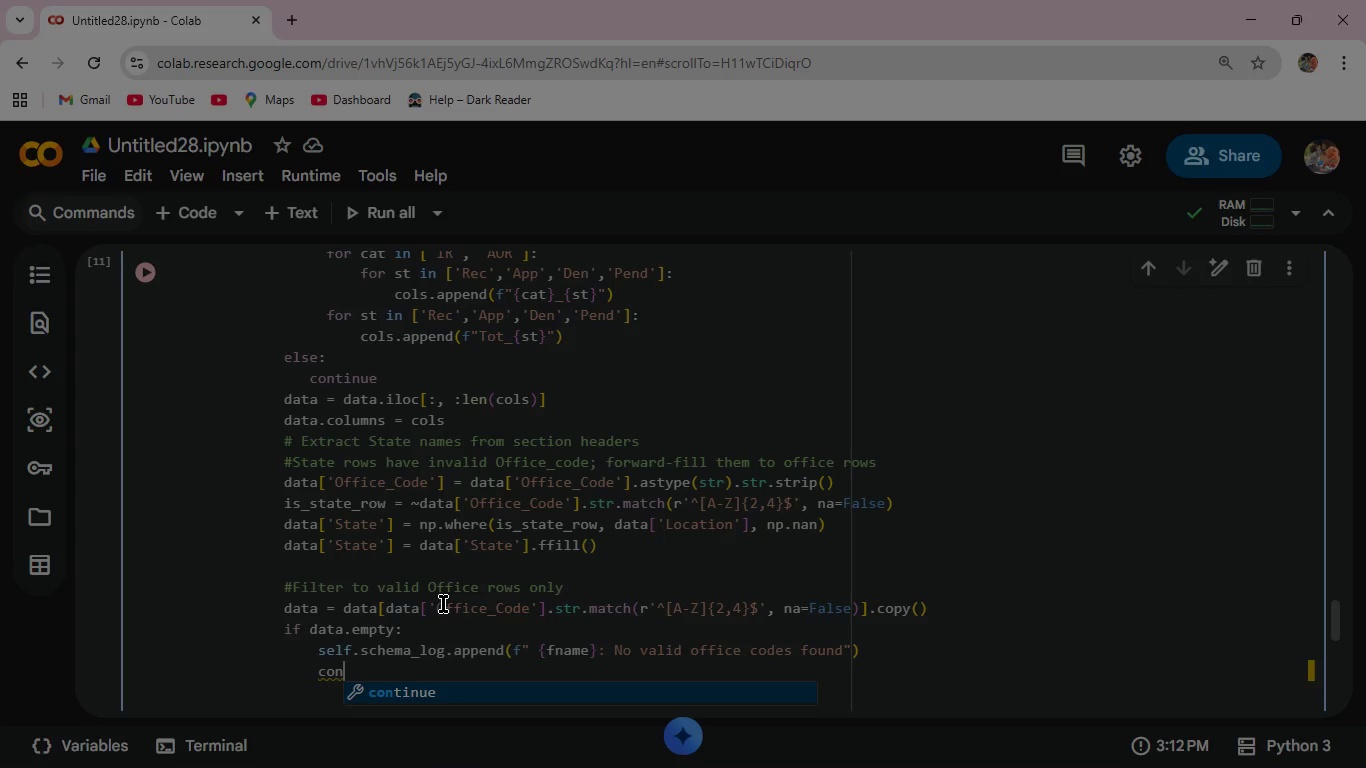 
key(Enter)
 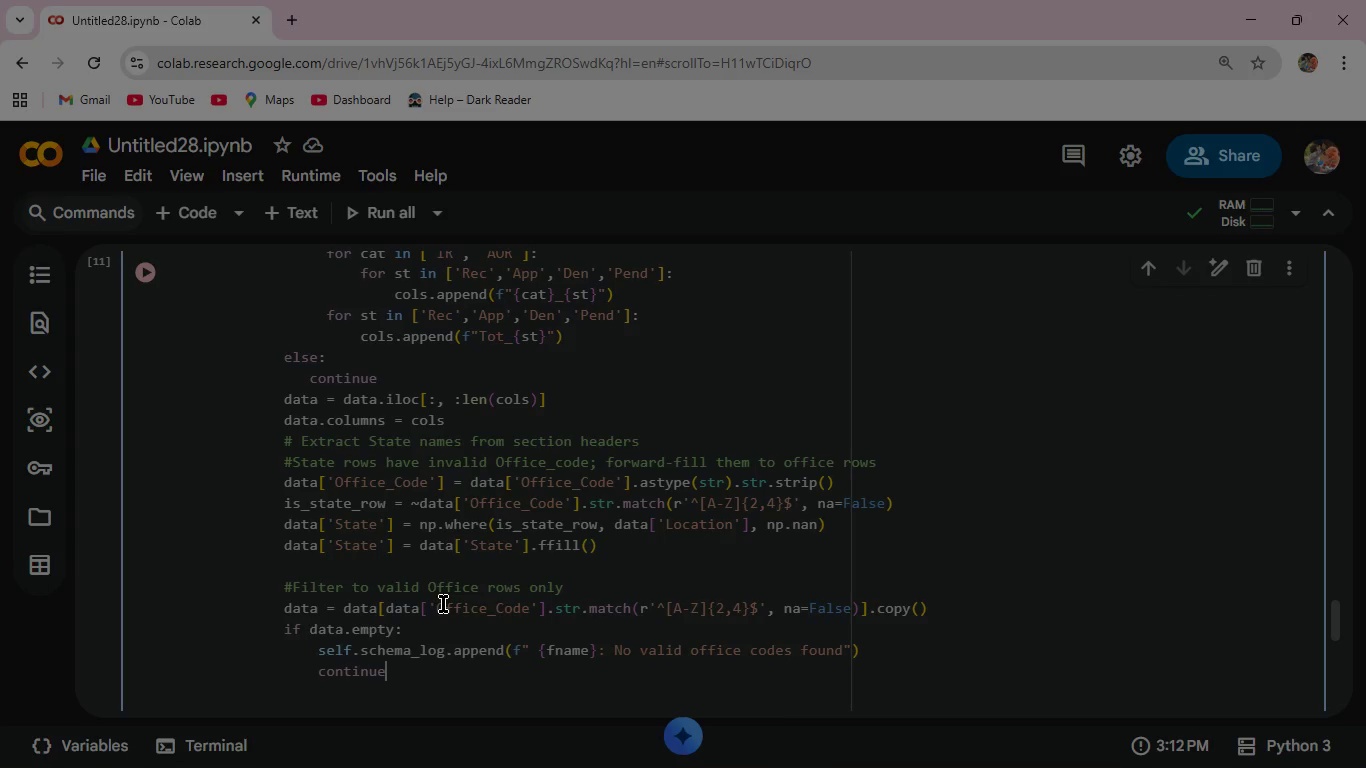 
wait(5.59)
 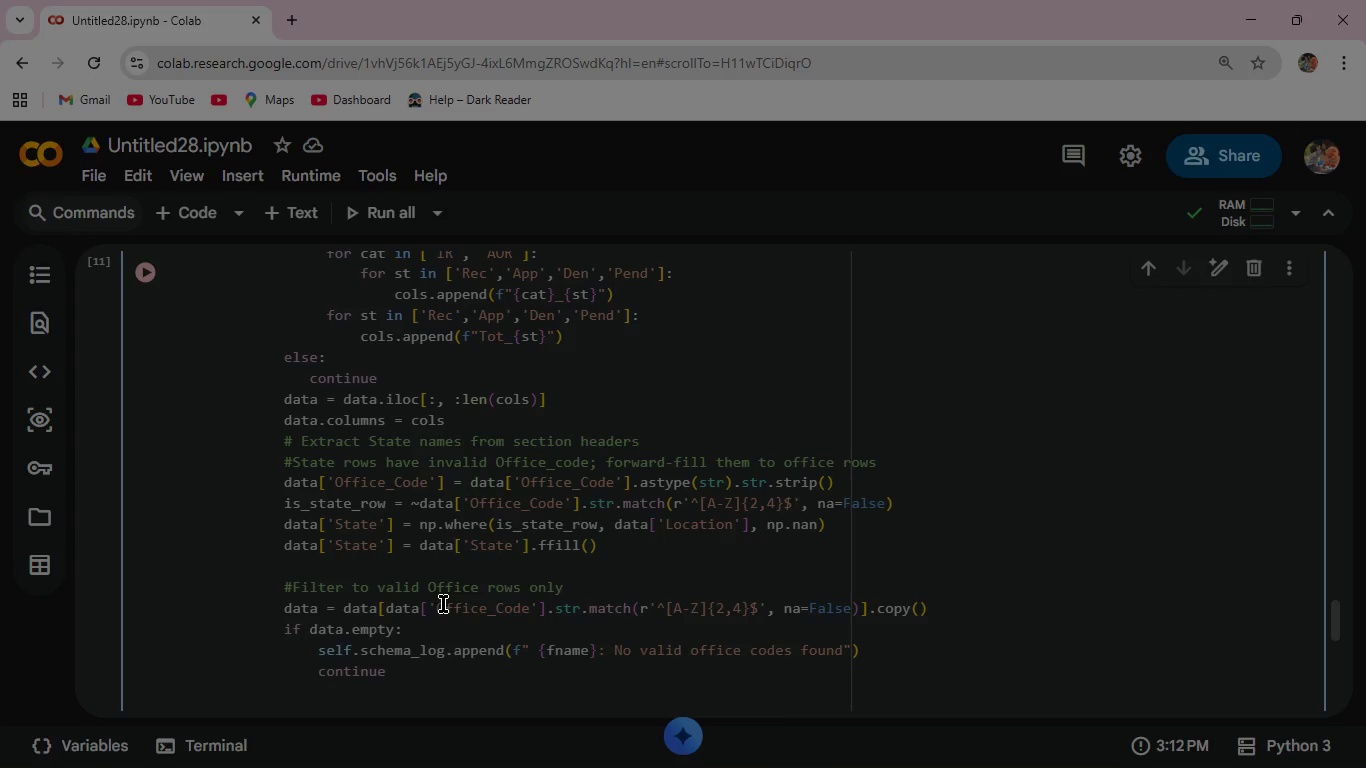 
key(Enter)
 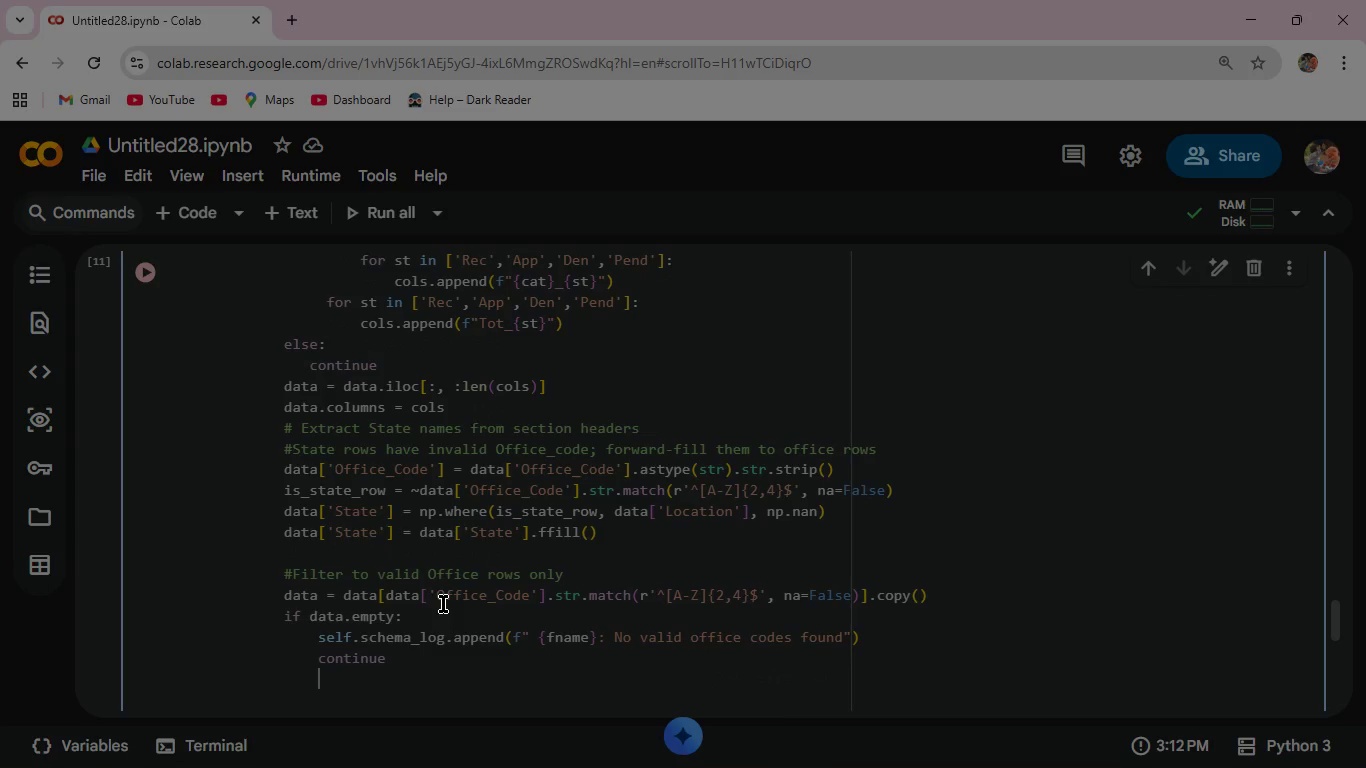 
key(Backspace)
 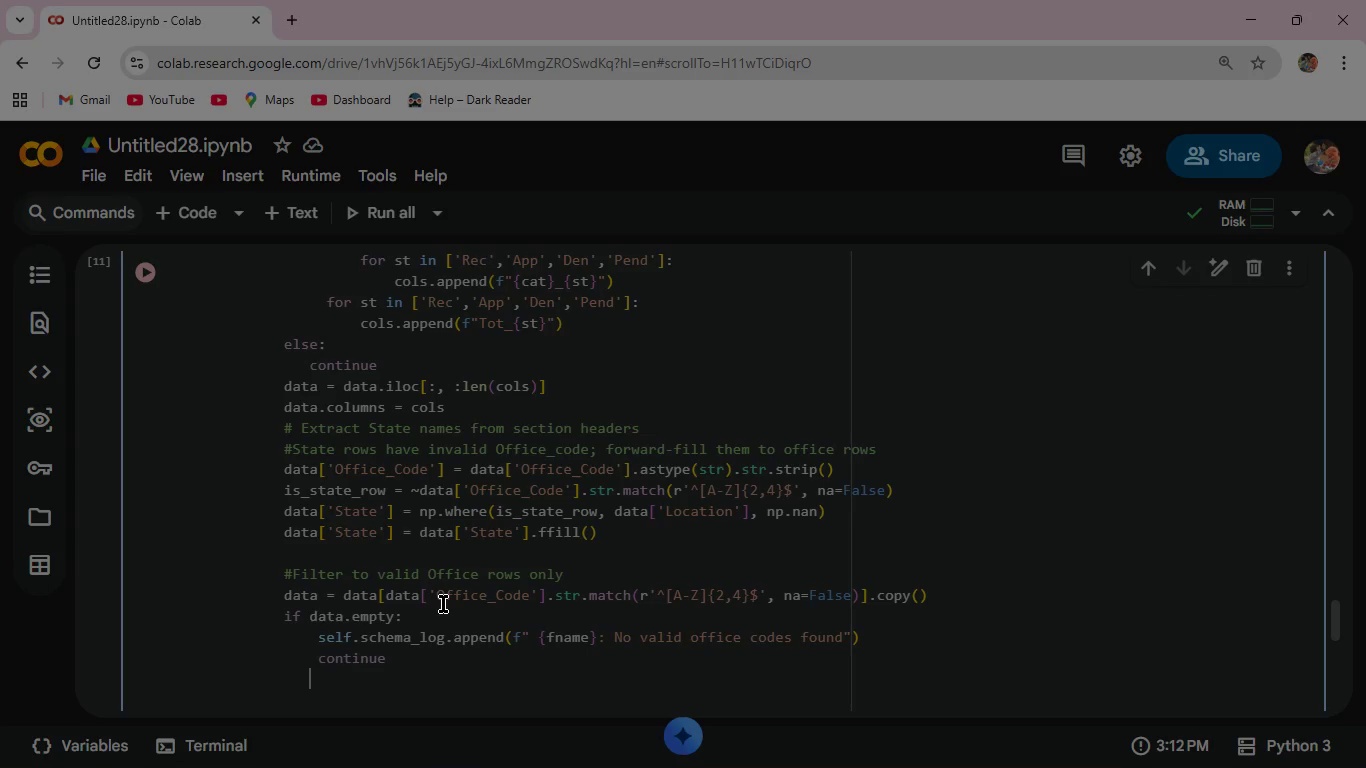 
key(Backspace)
 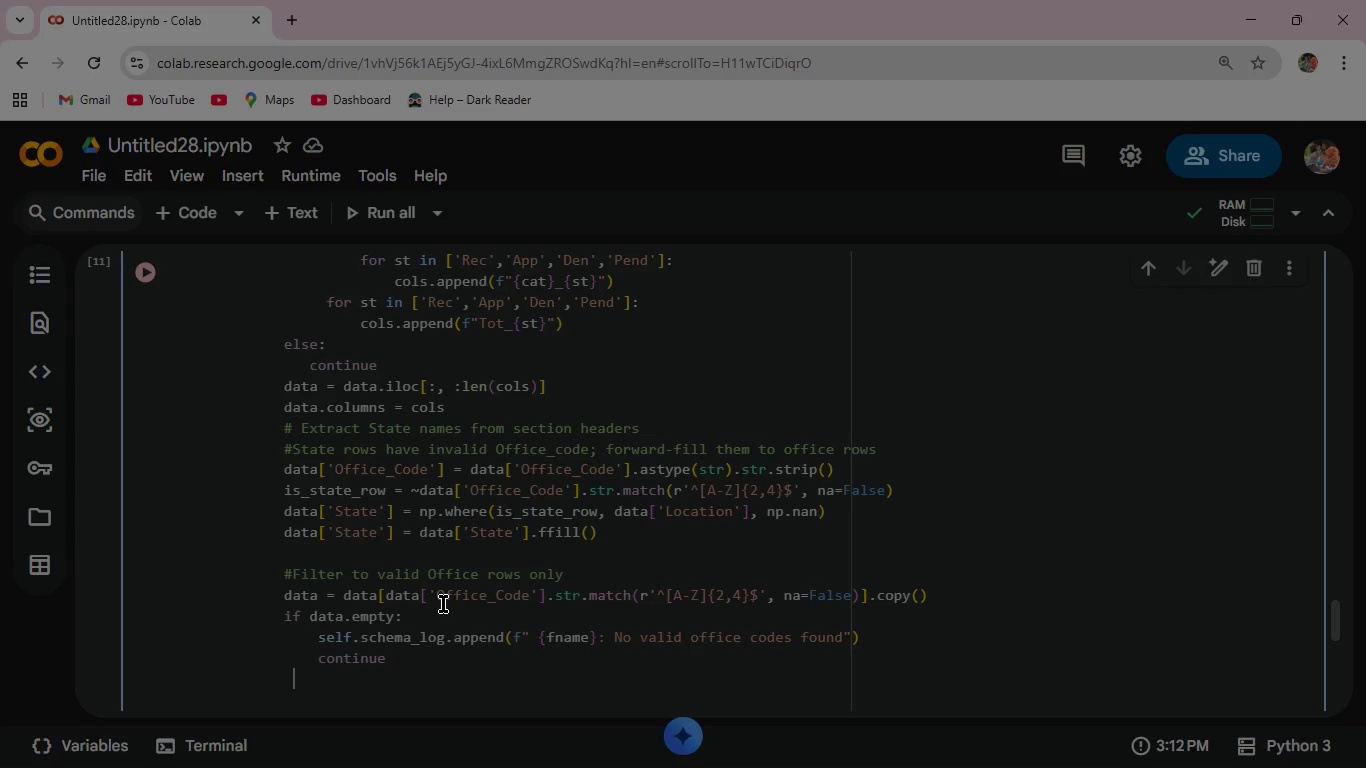 
key(Backspace)
 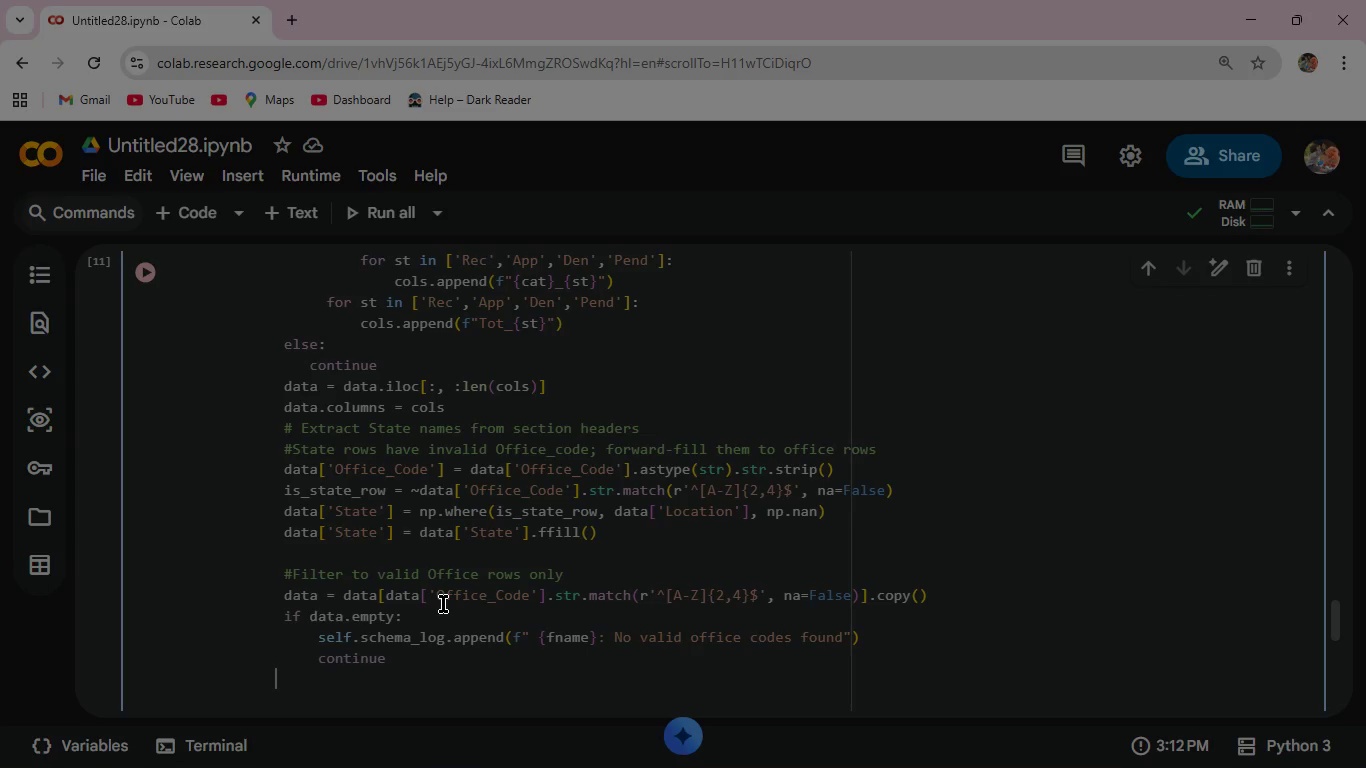 
key(Space)
 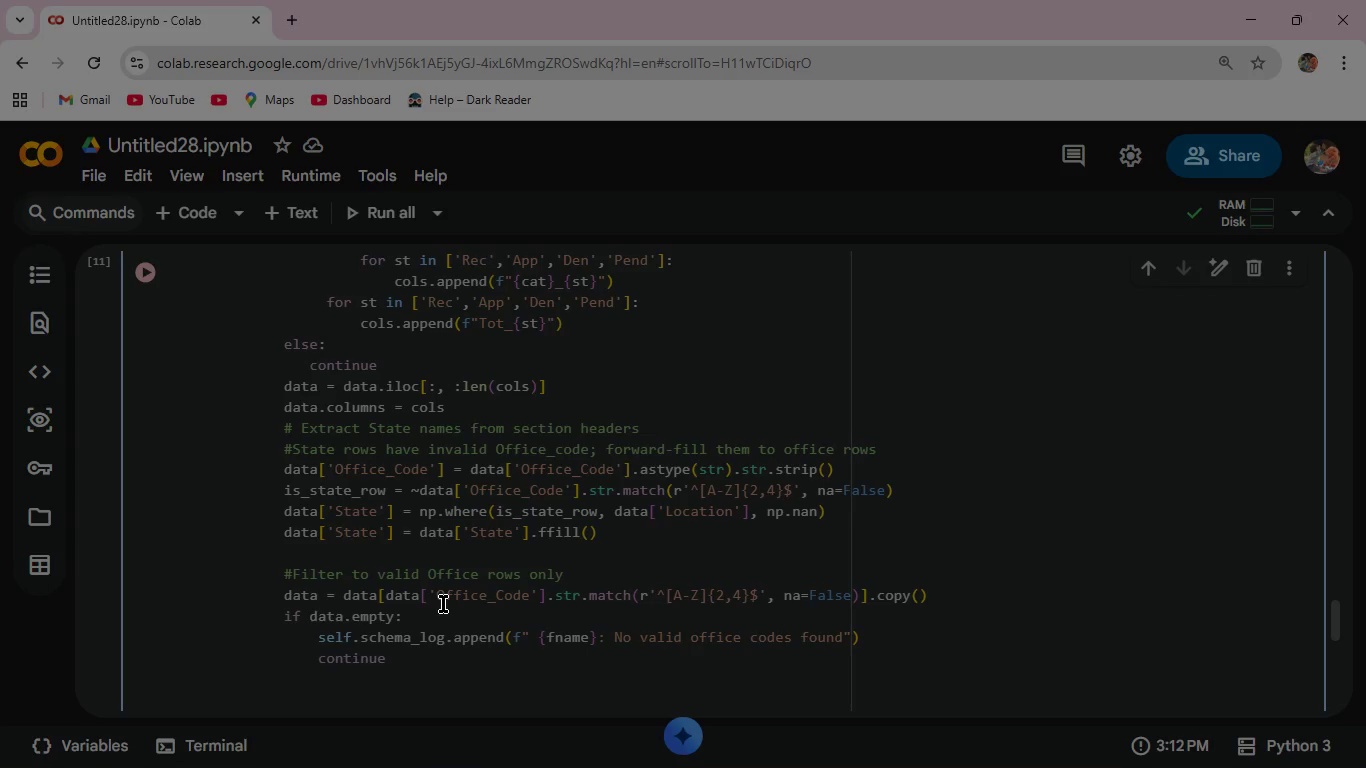 
key(Shift+3)
 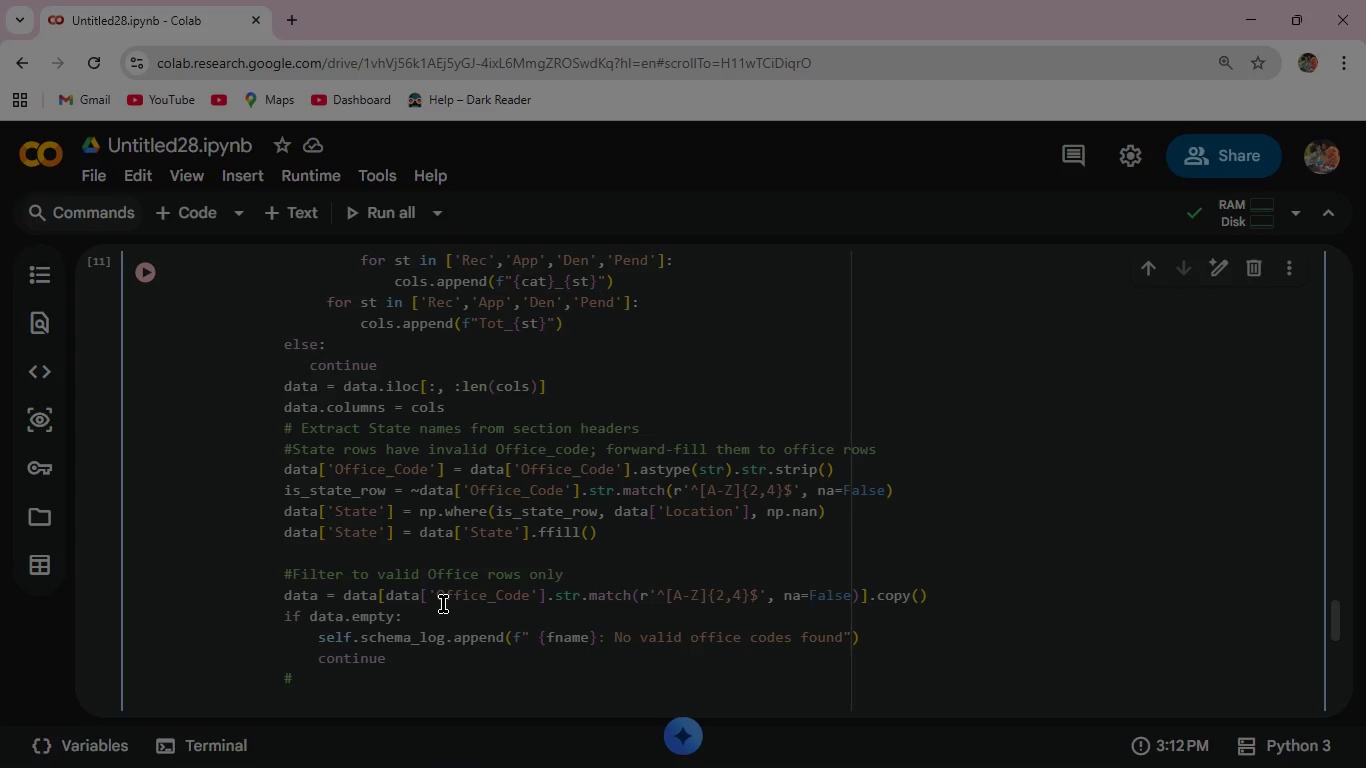 
type( Rename Location to Office)
 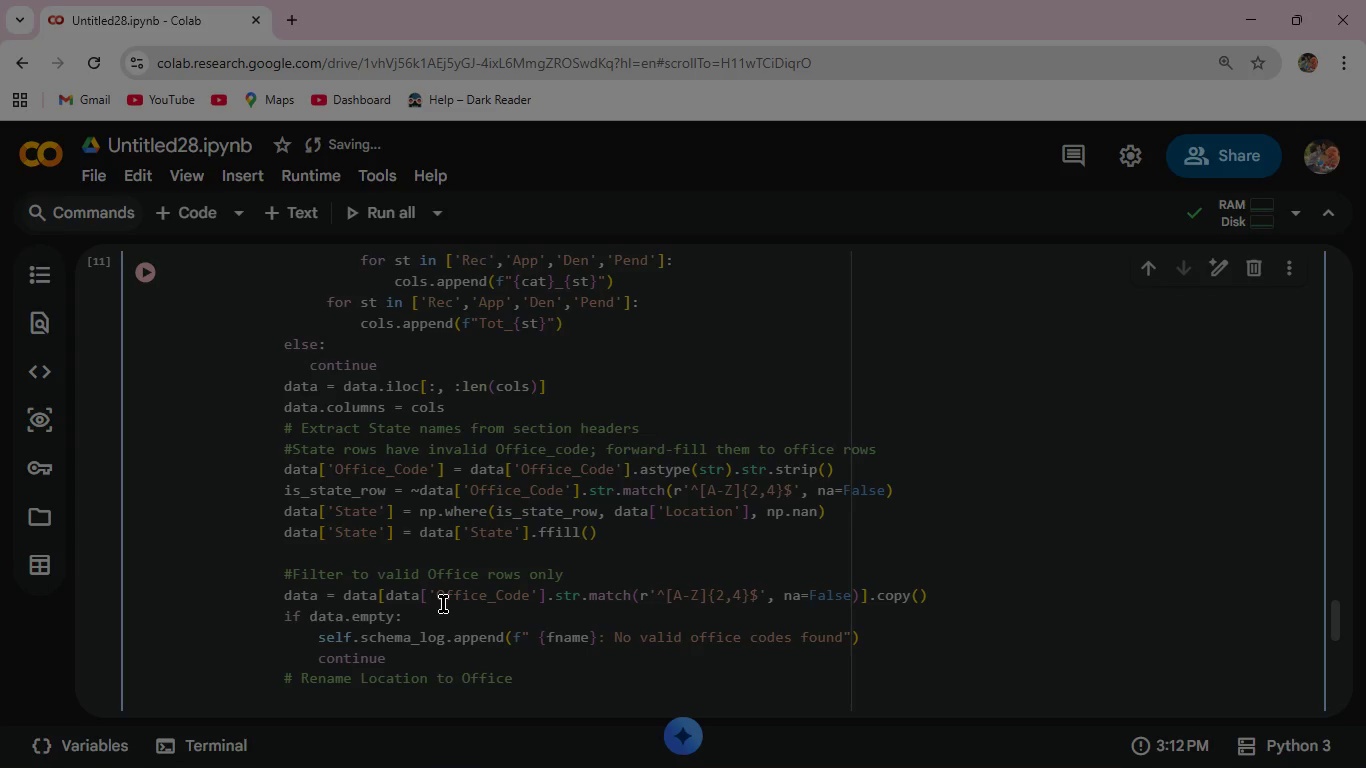 
type(_Name for clarity )
 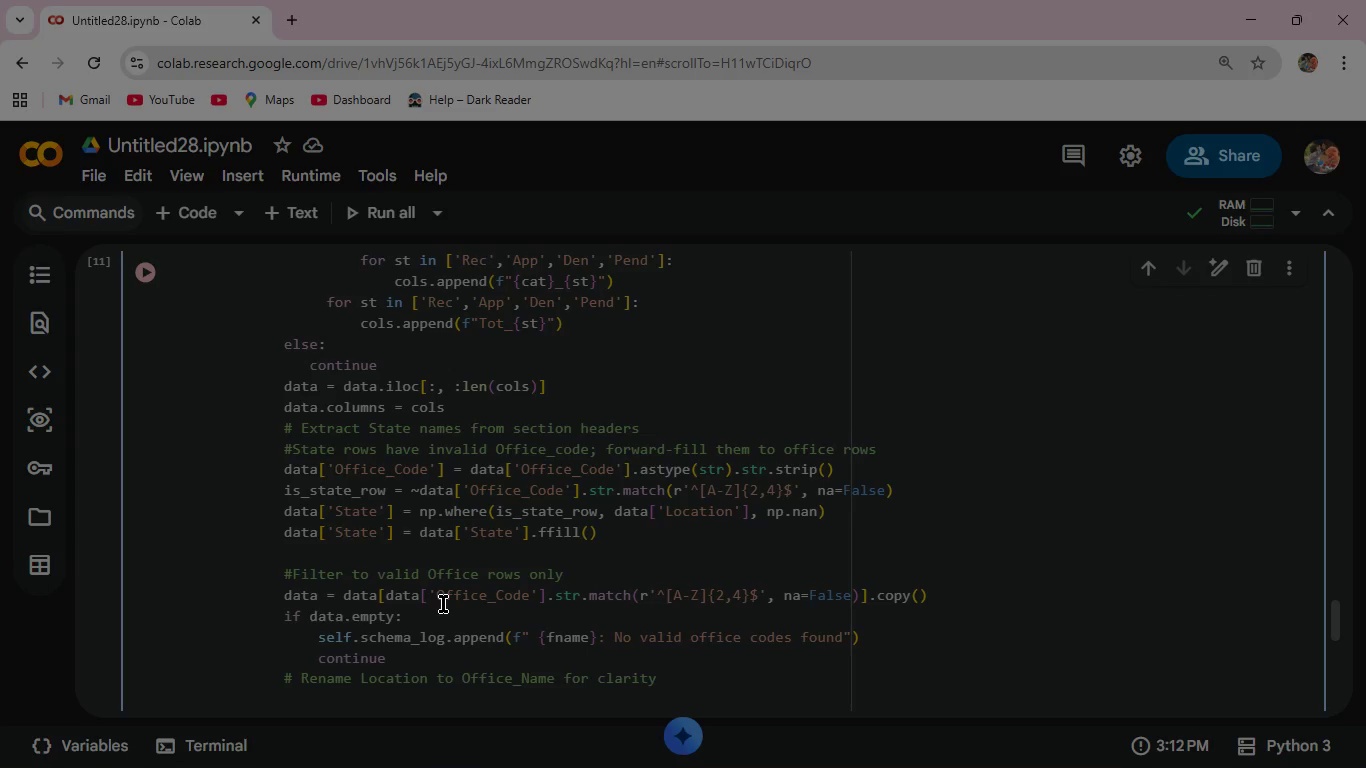 
key(Enter)
 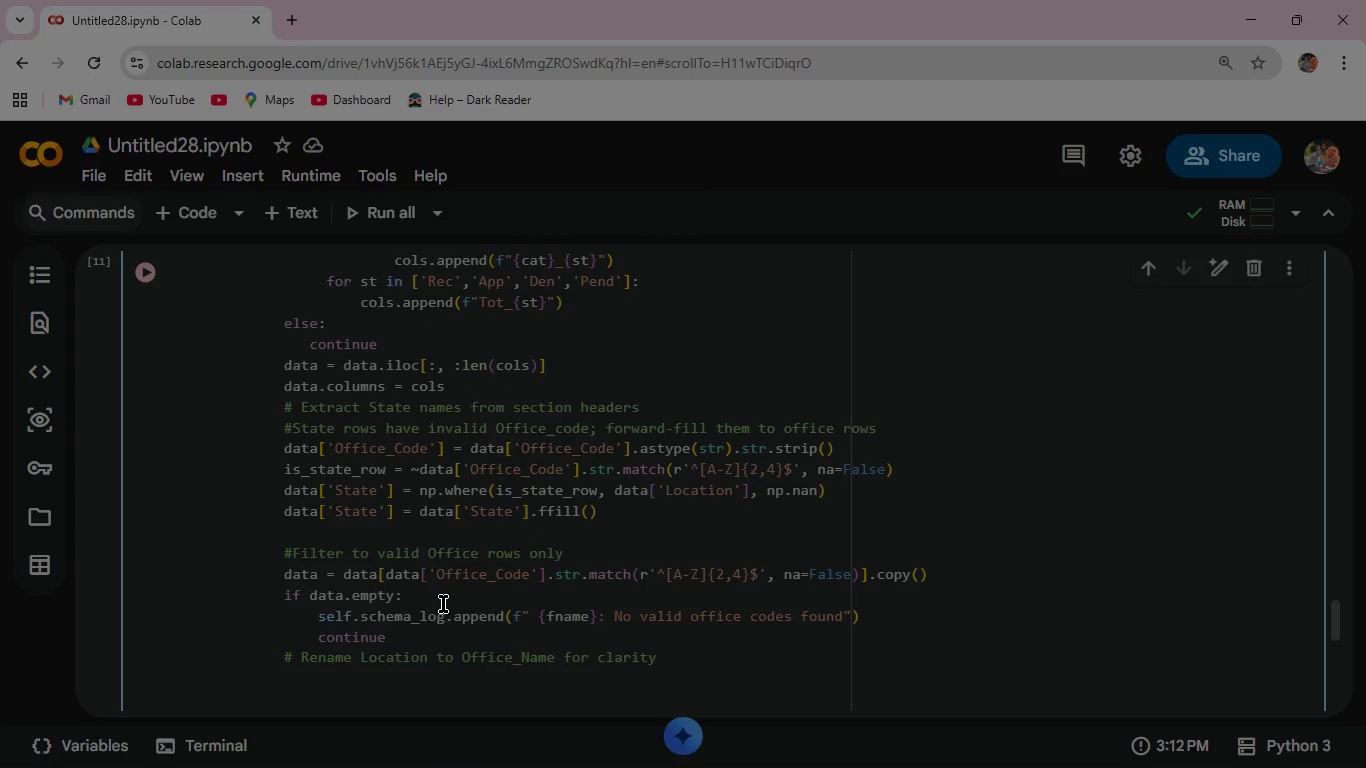 
type(data.rename(columns={'Location)
 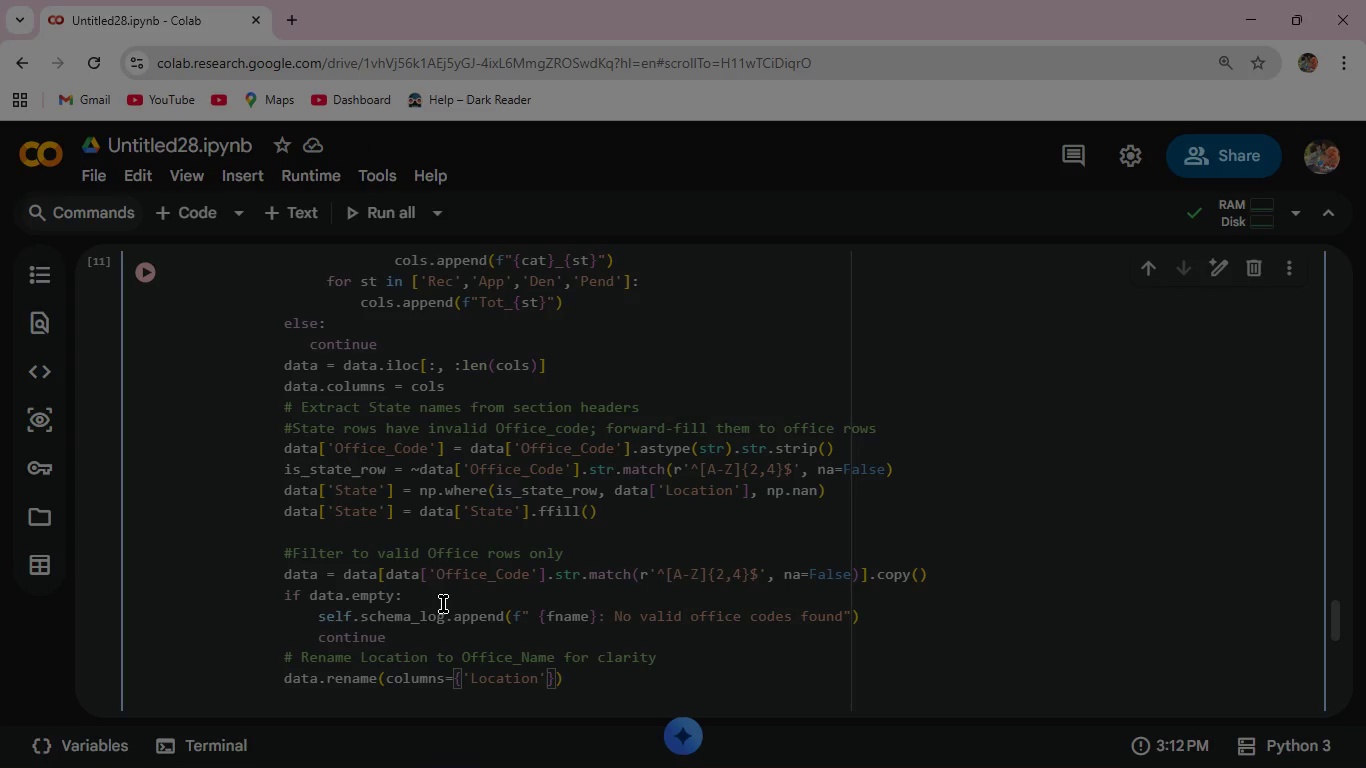 
key(ArrowRight)
 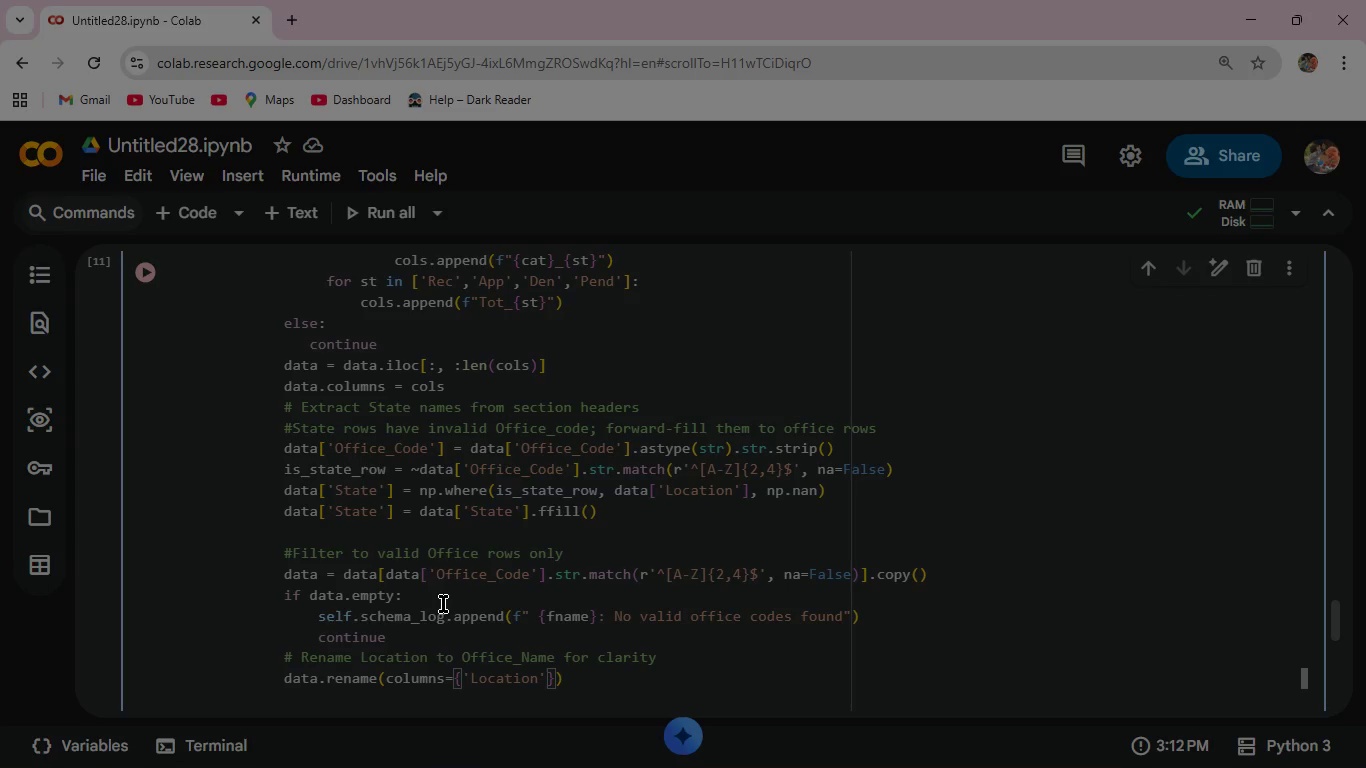 
type(: 'Office_Name)
 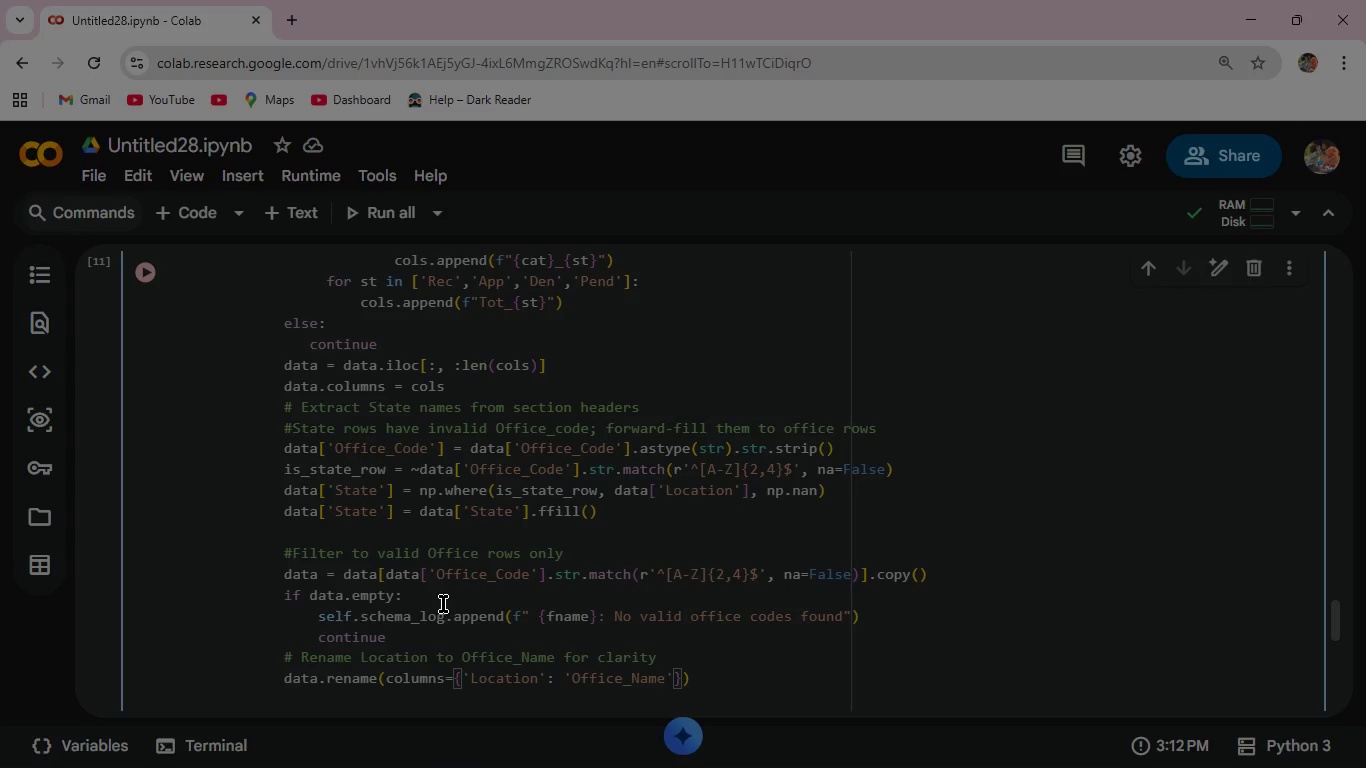 
key(ArrowRight)
 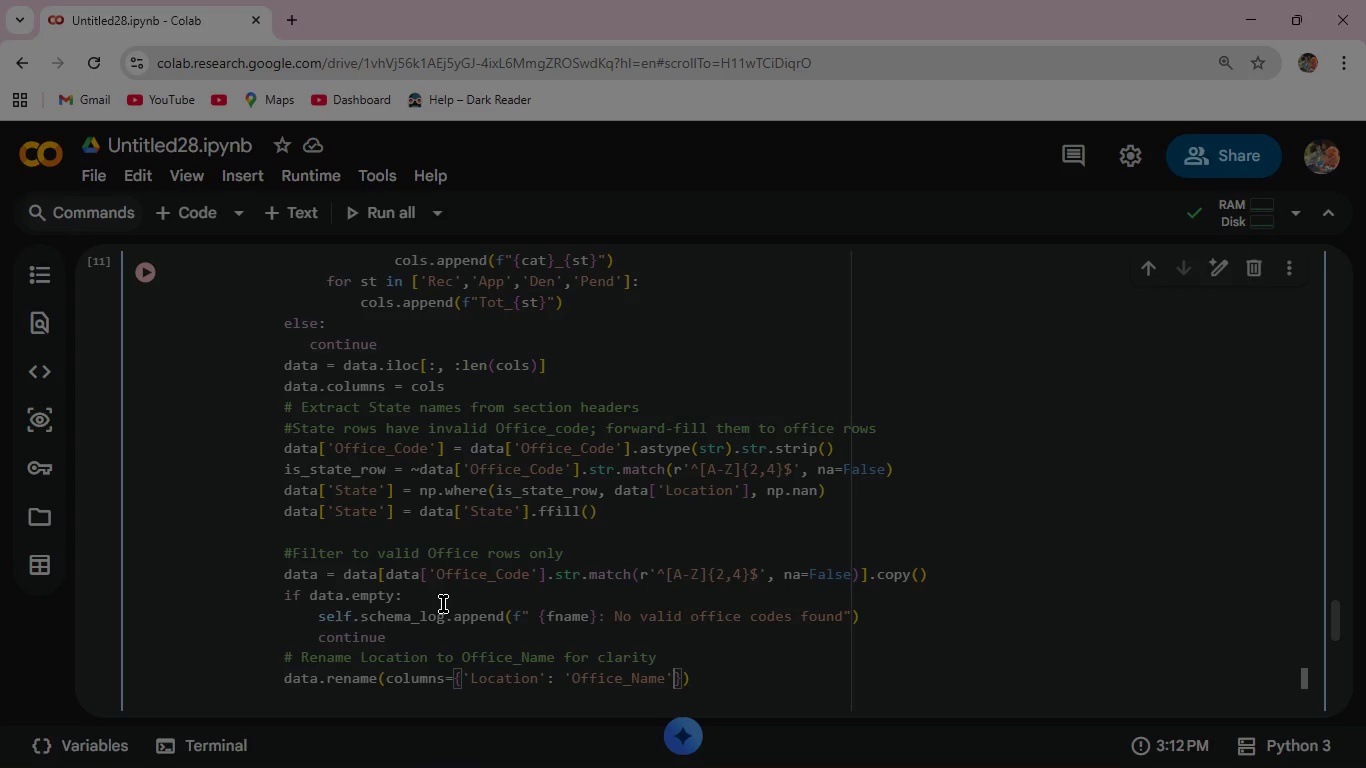 
key(ArrowRight)
 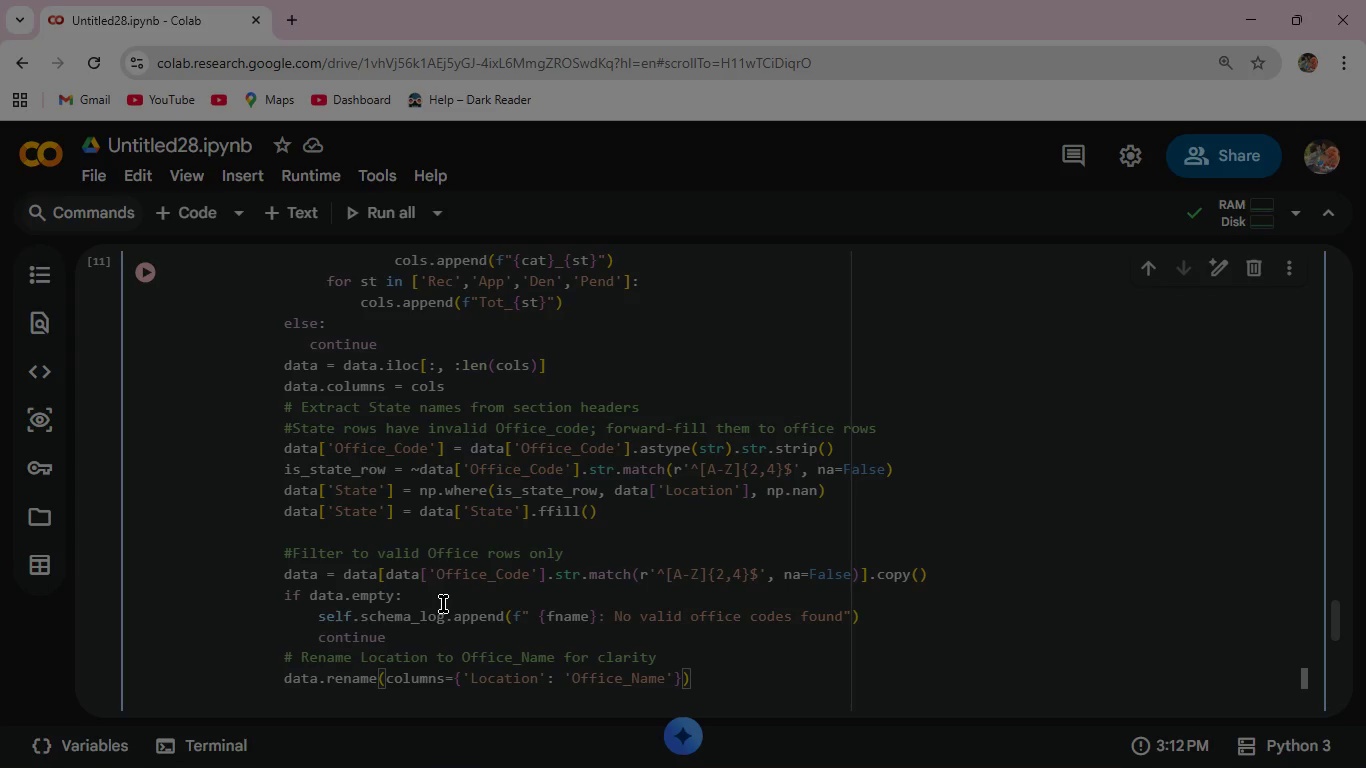 
type(, inplace=True)
 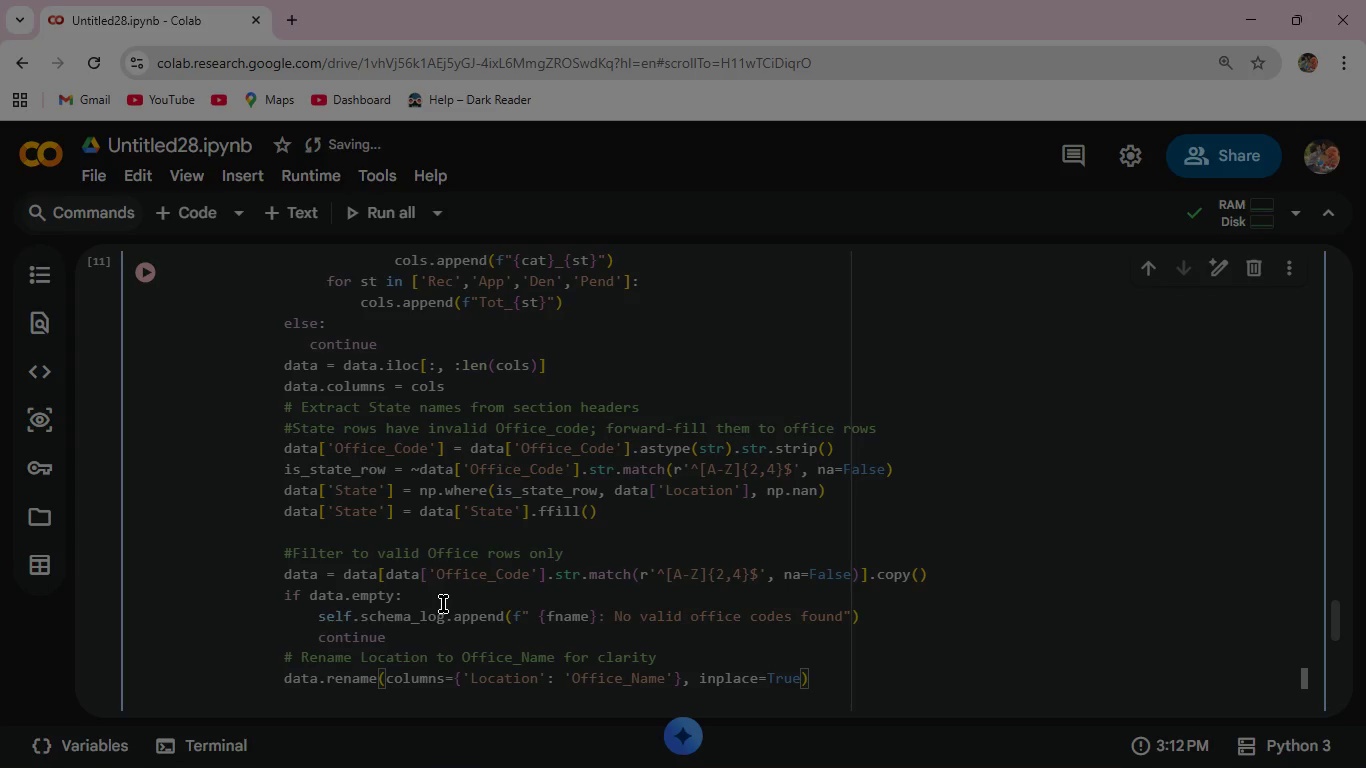 
wait(24.47)
 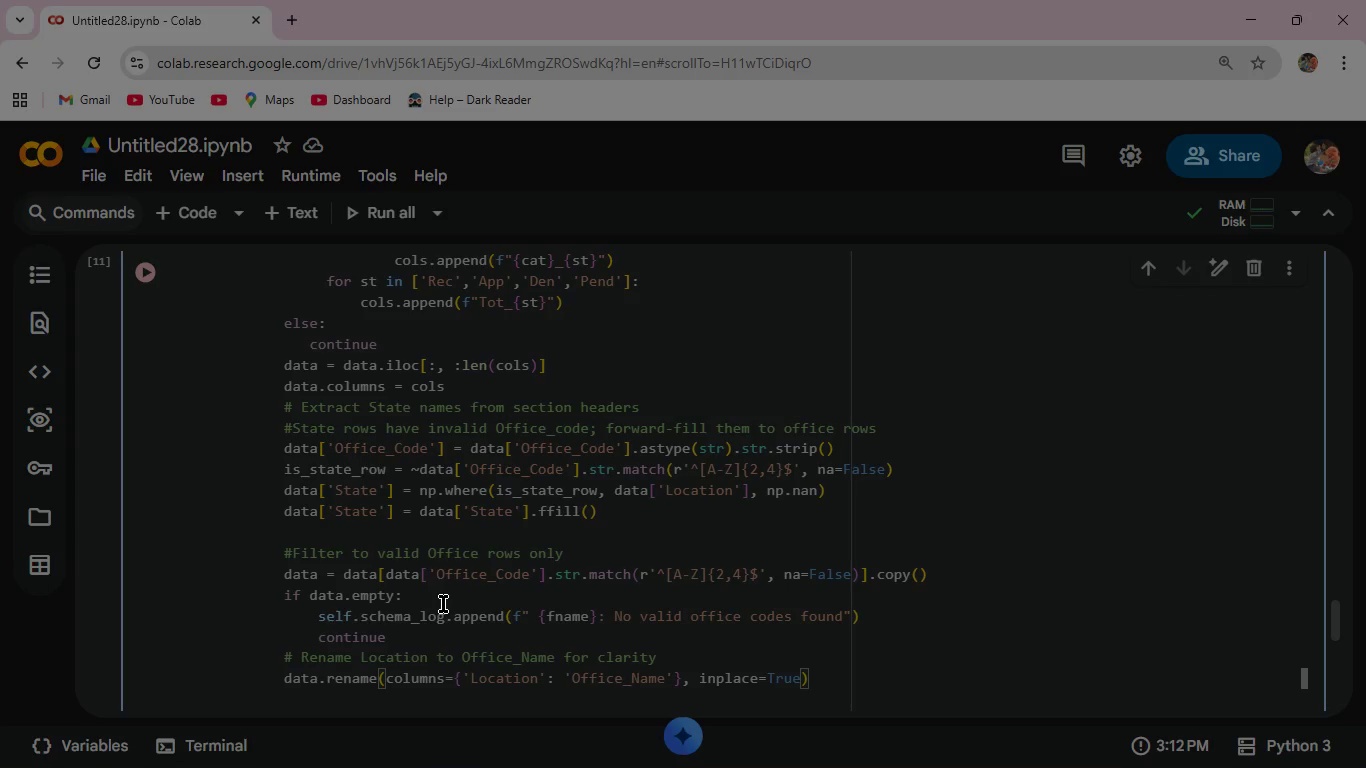 
scroll: coordinate [493, 422], scroll_direction: down, amount: 2.0
 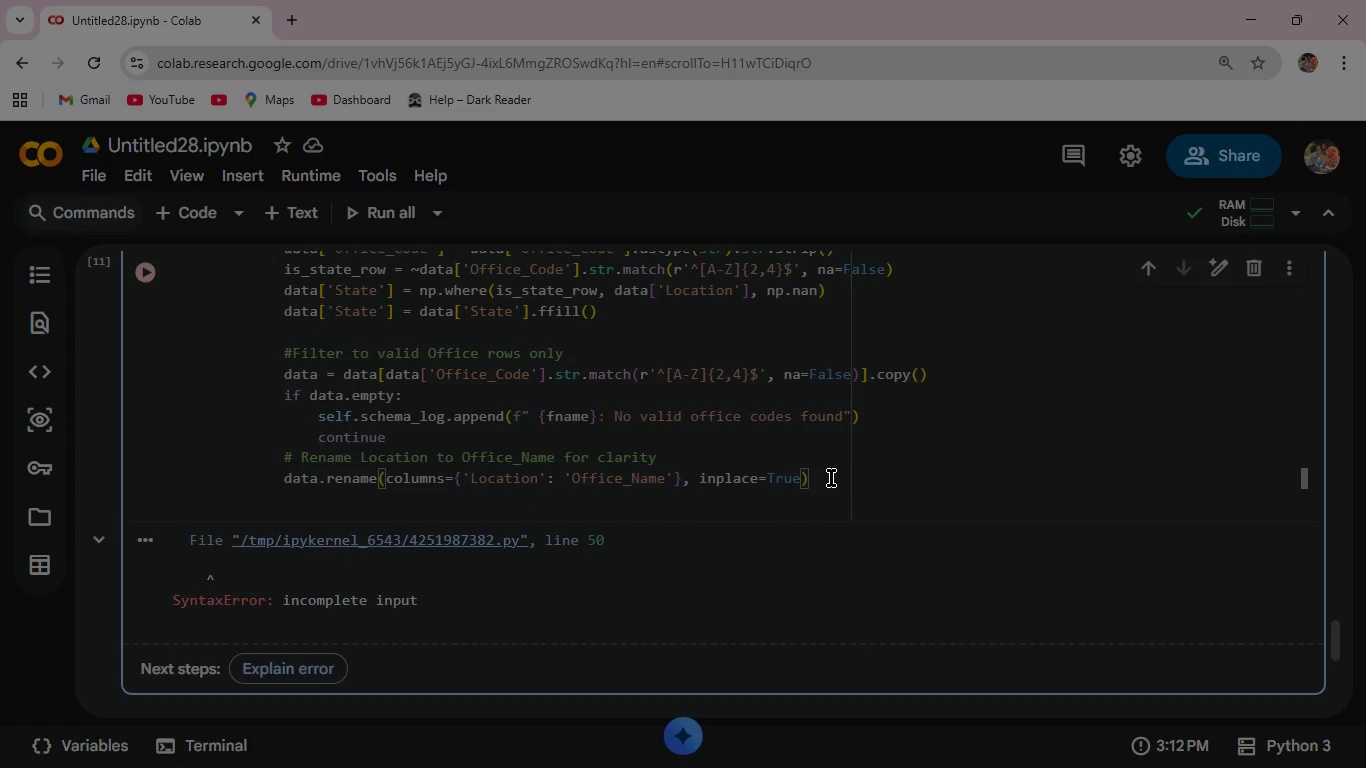 
key(Enter)
 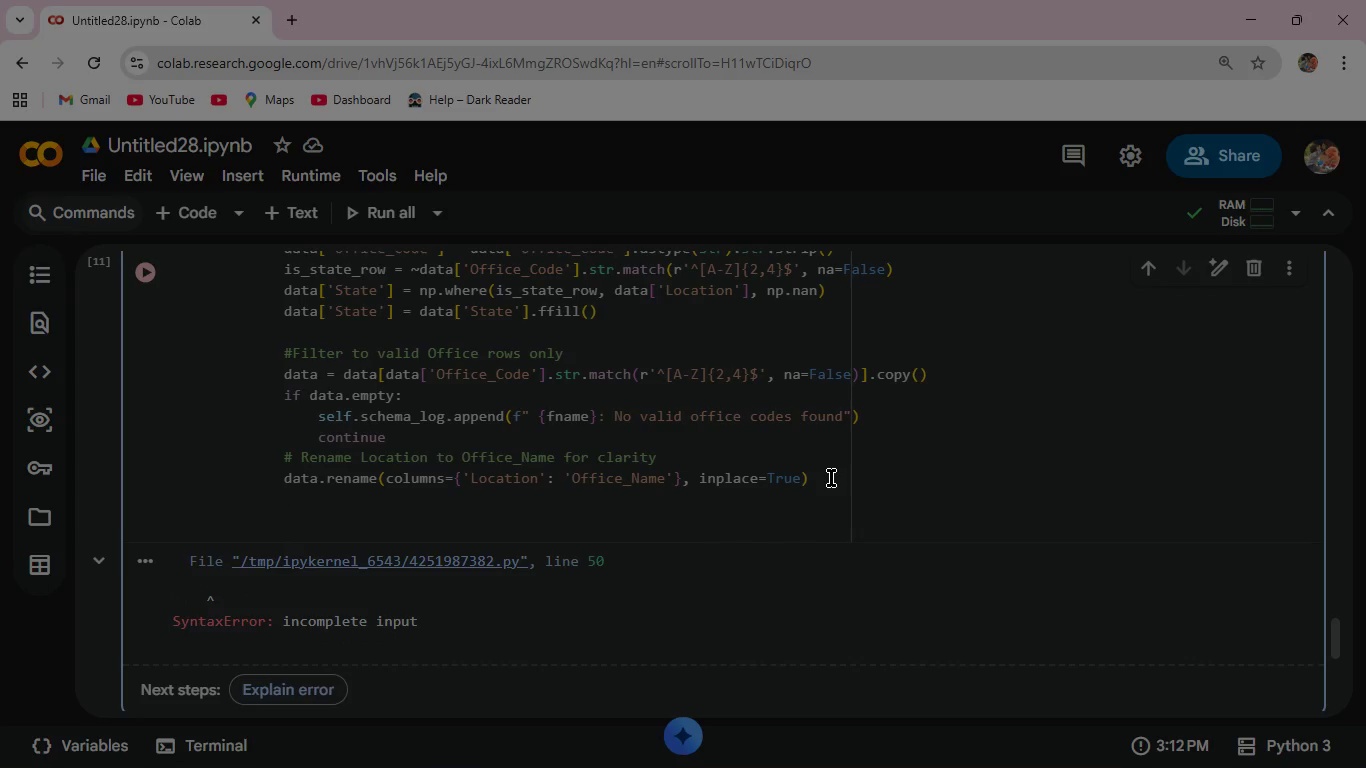 
key(Enter)
 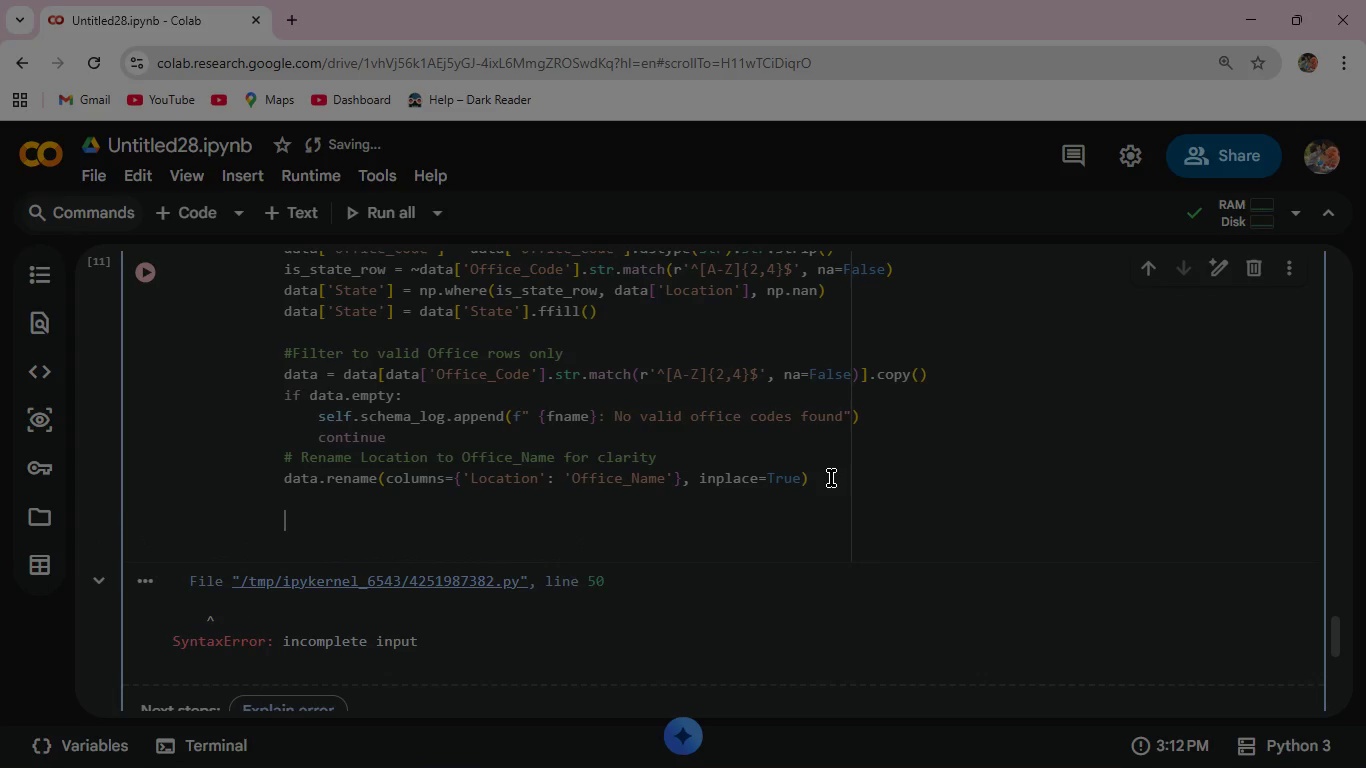 
wait(5.91)
 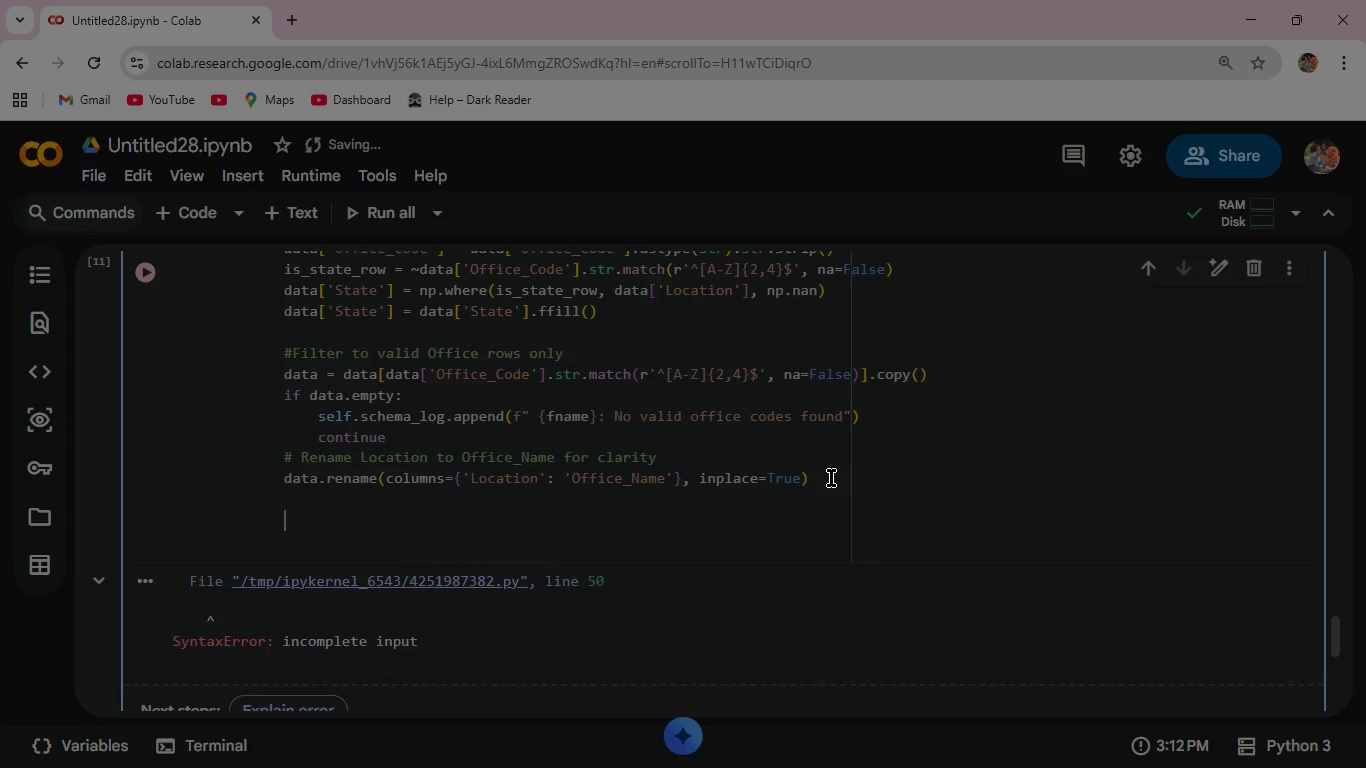 
key(Shift+ShiftLeft)
 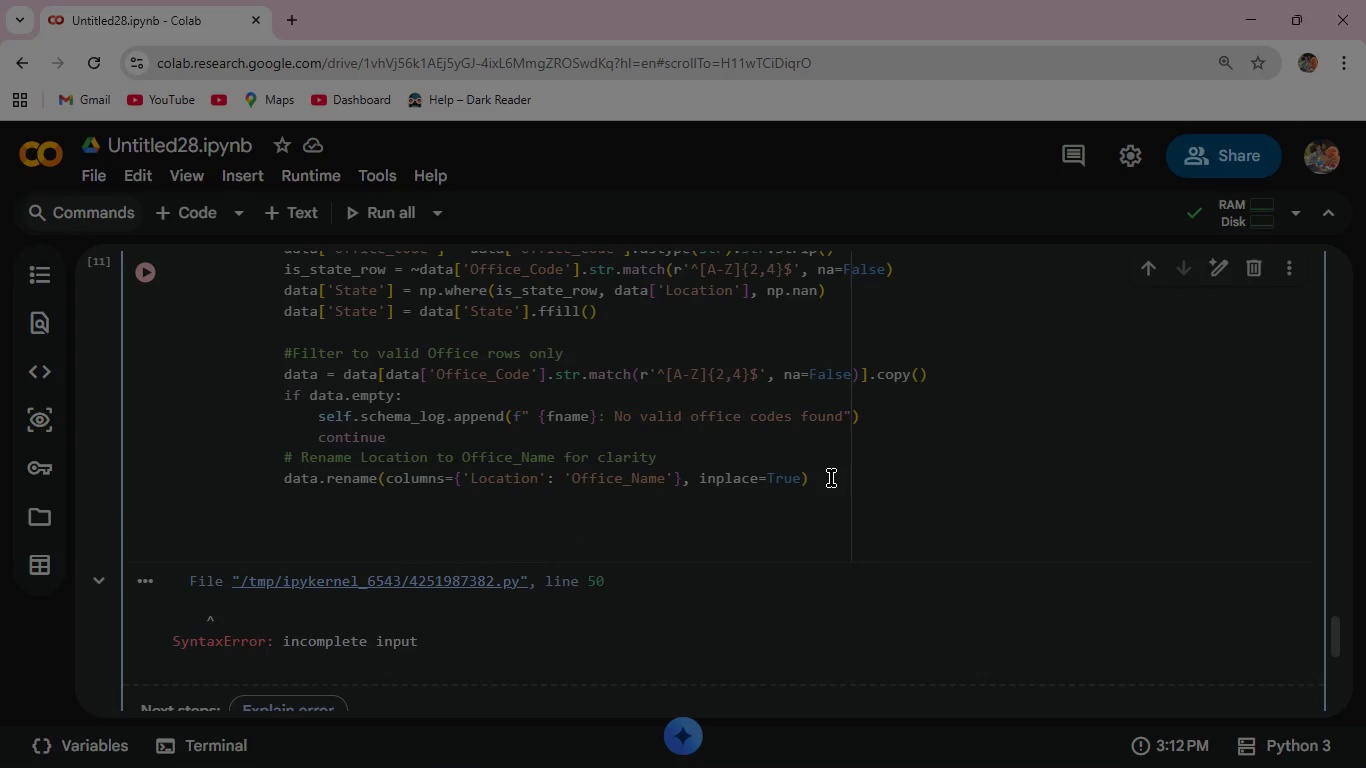 
type(# Clean numeric columns )
 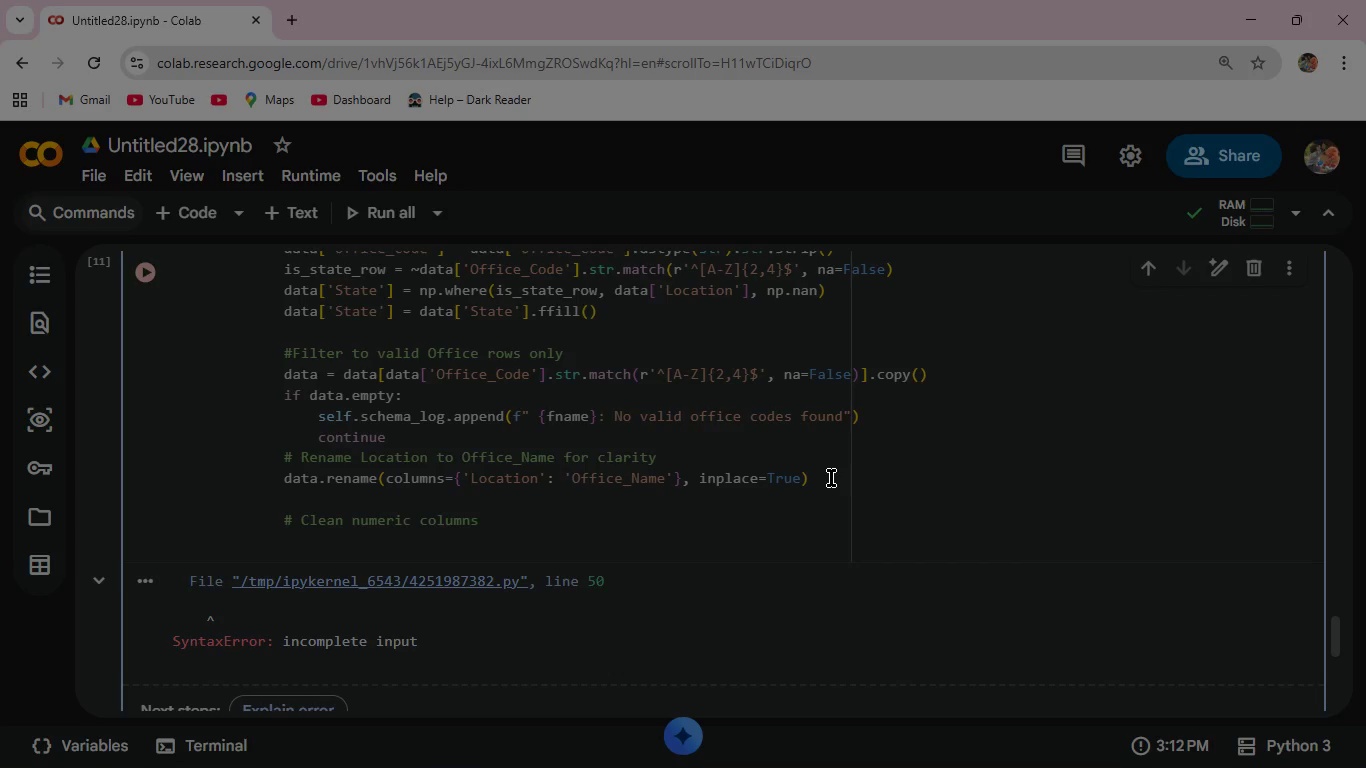 
key(Enter)
 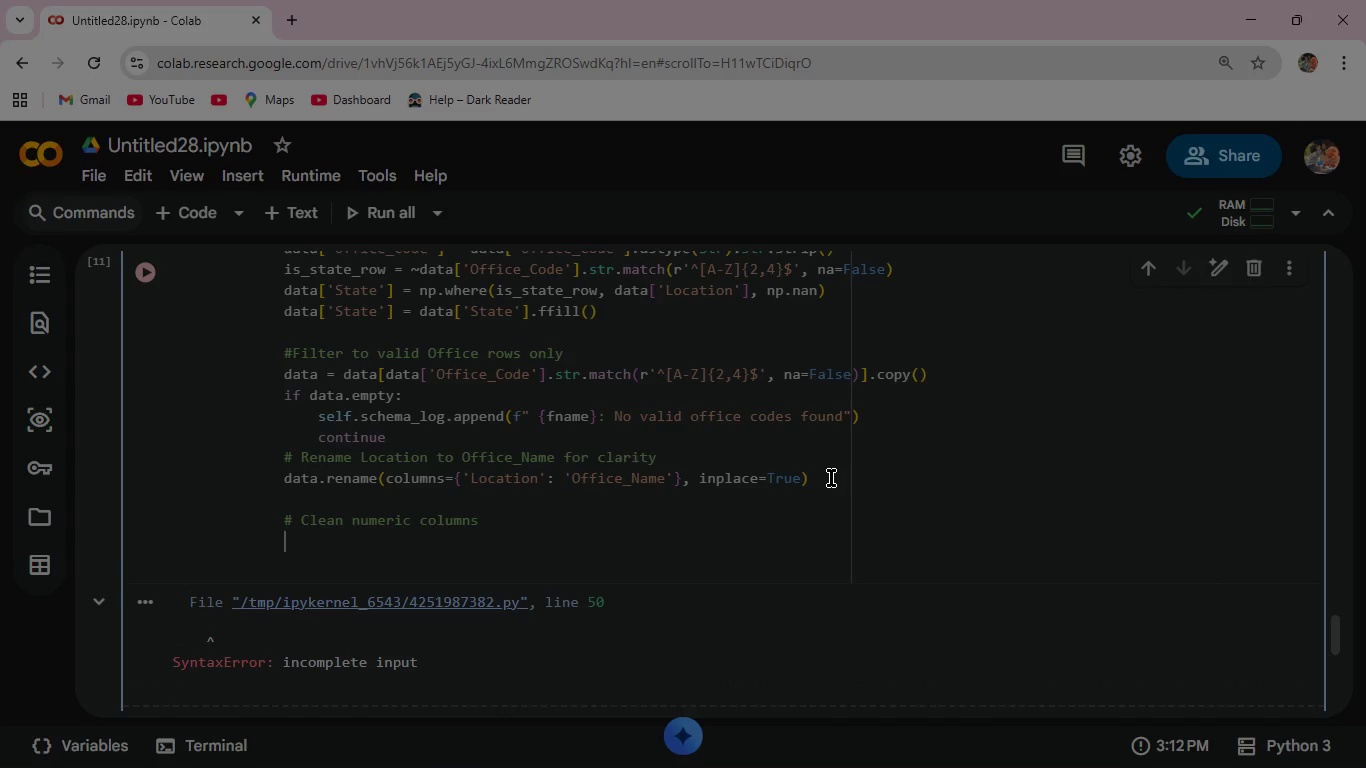 
type(num_cols = [c for c in data.columns if c not in )
 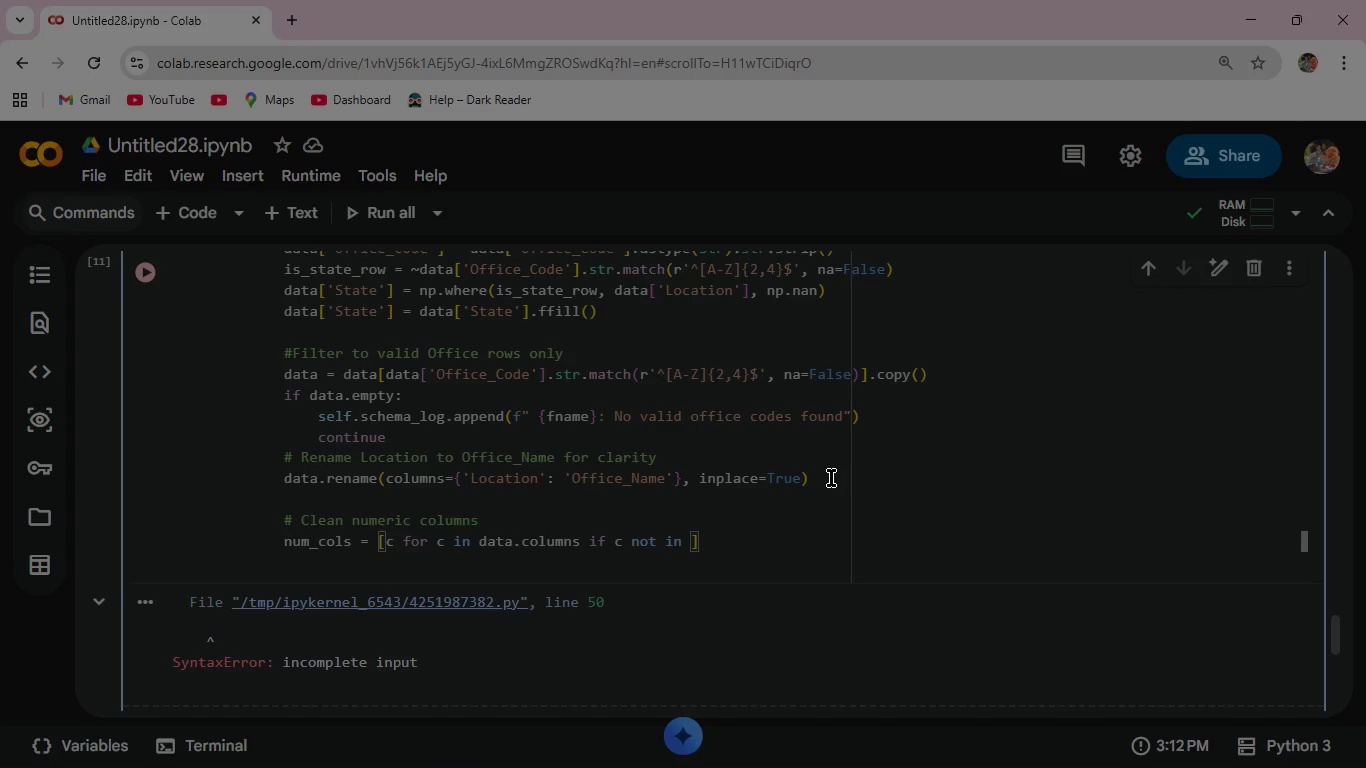 
wait(5.2)
 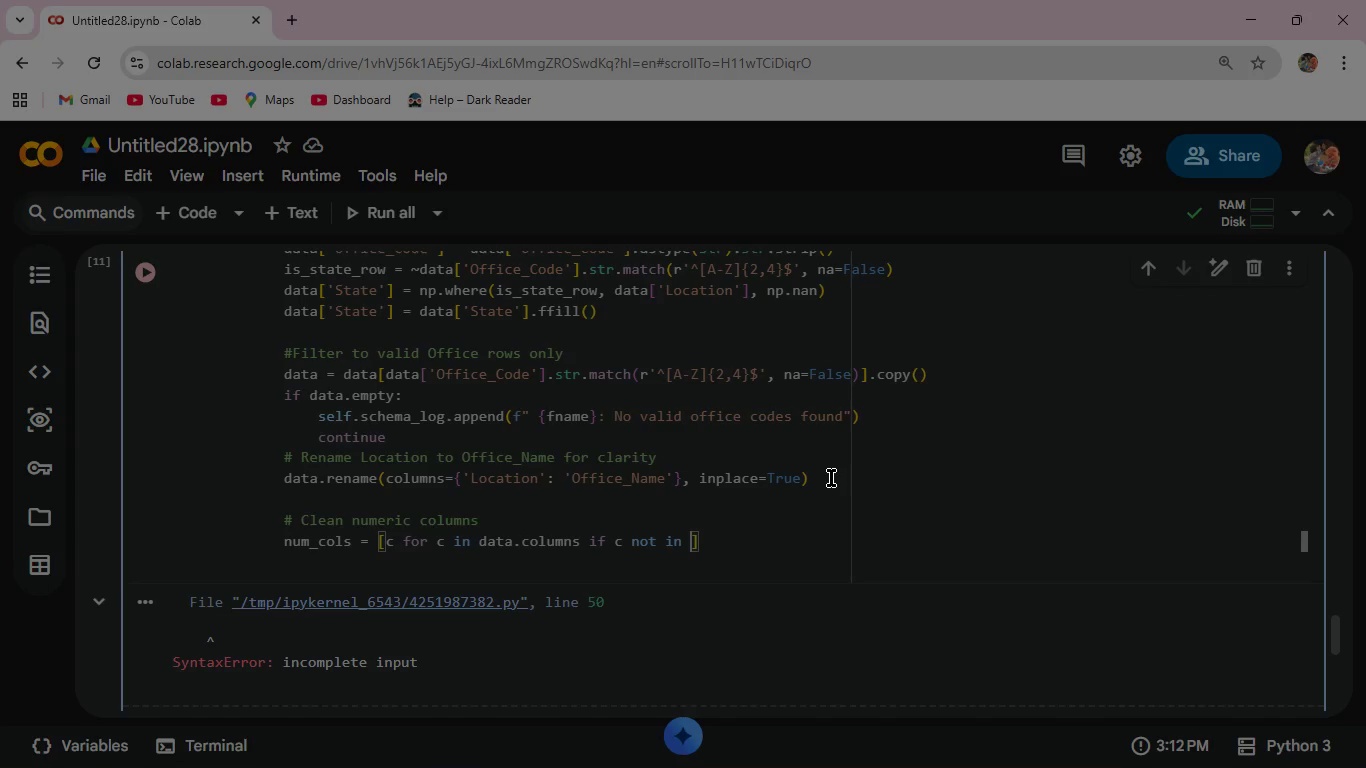 
type(['State)
 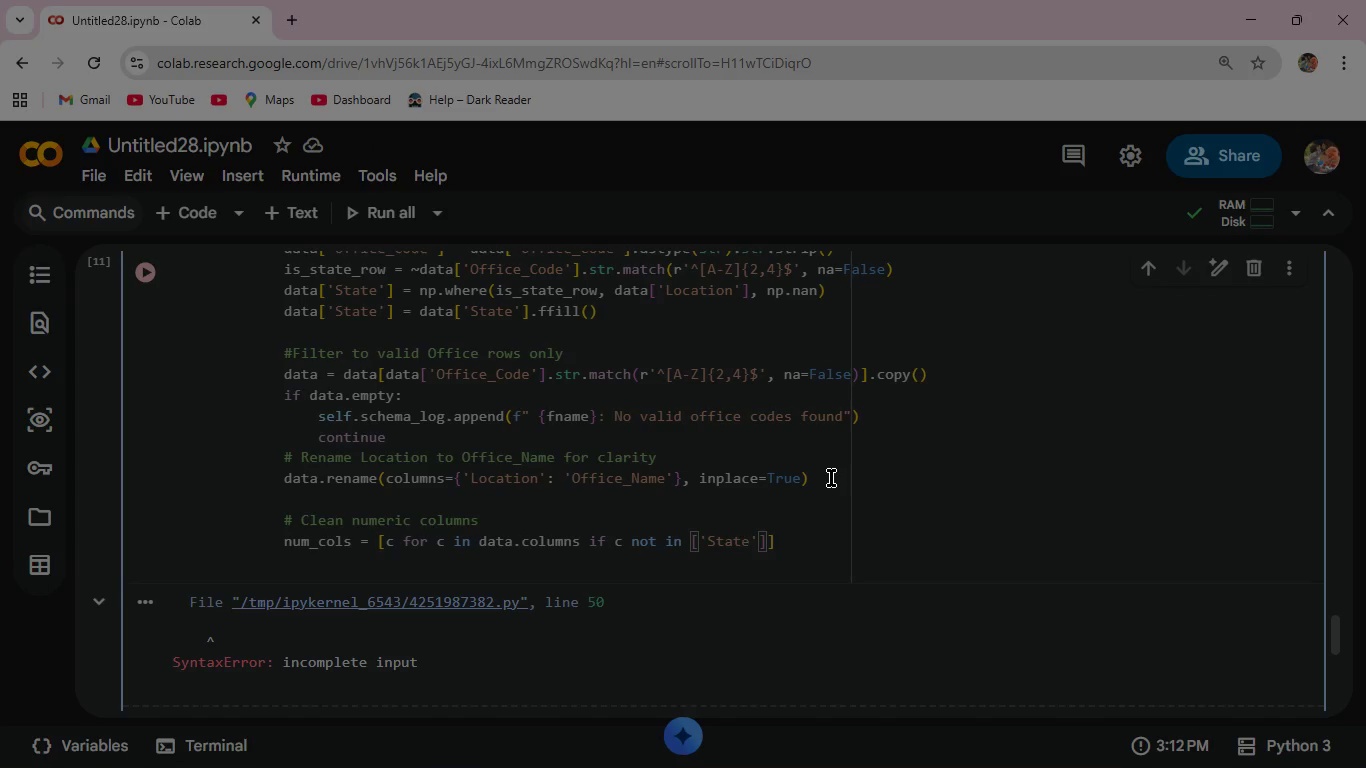 
key(ArrowRight)
 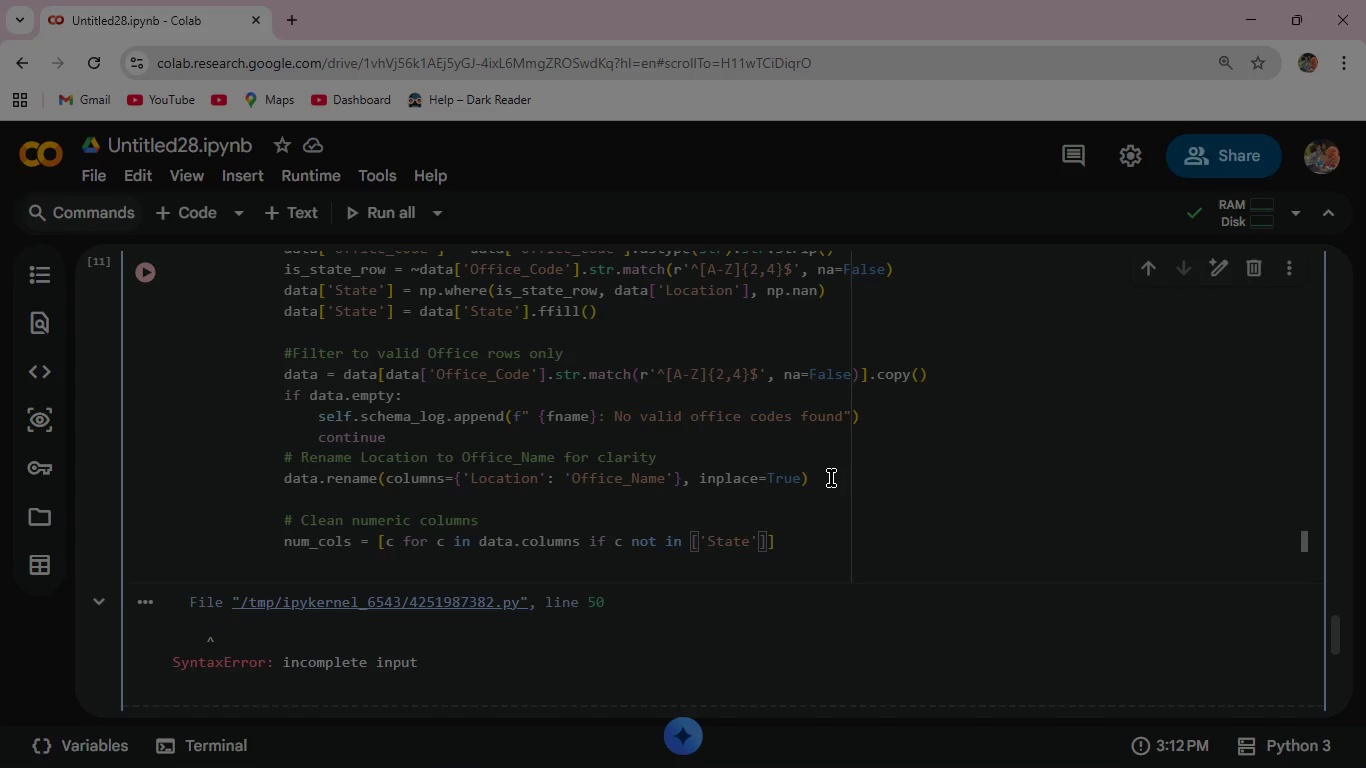 
type(,'Office)
 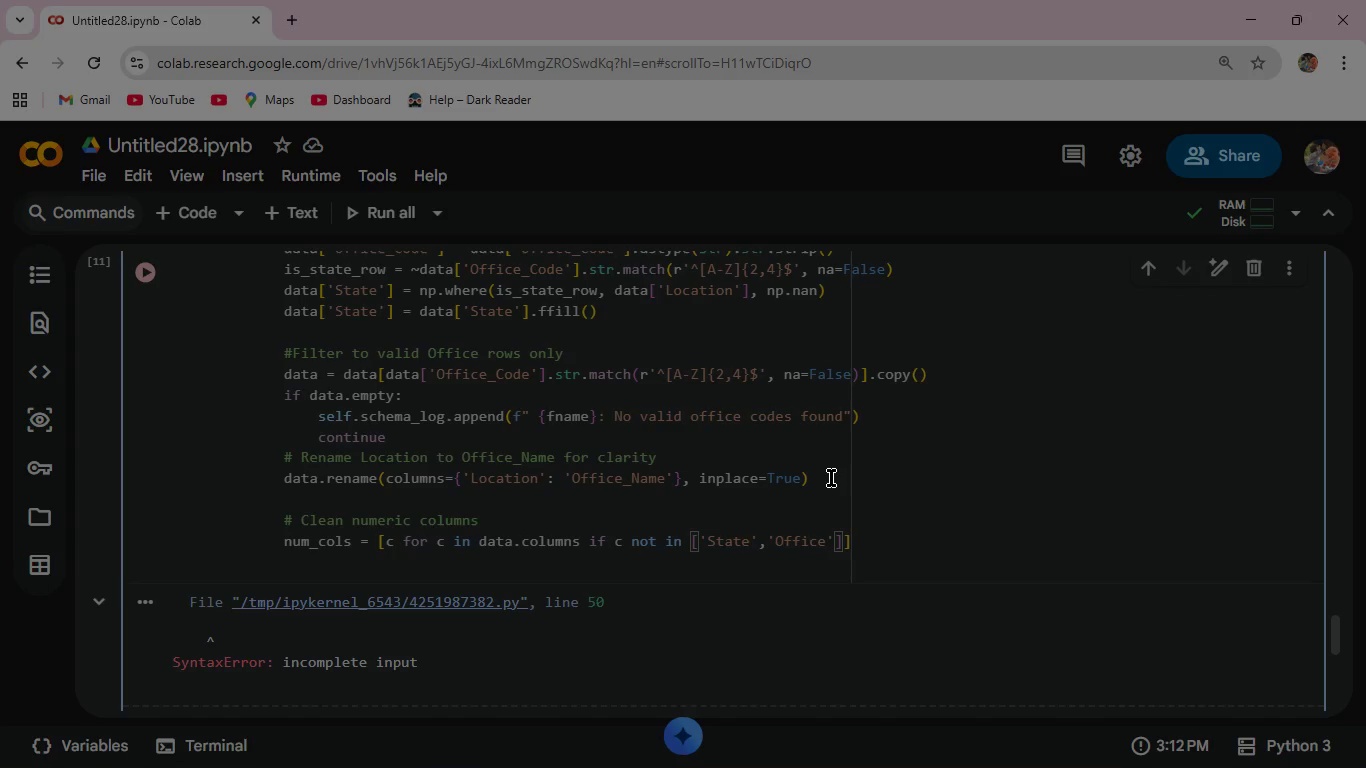 
type(_Name)
 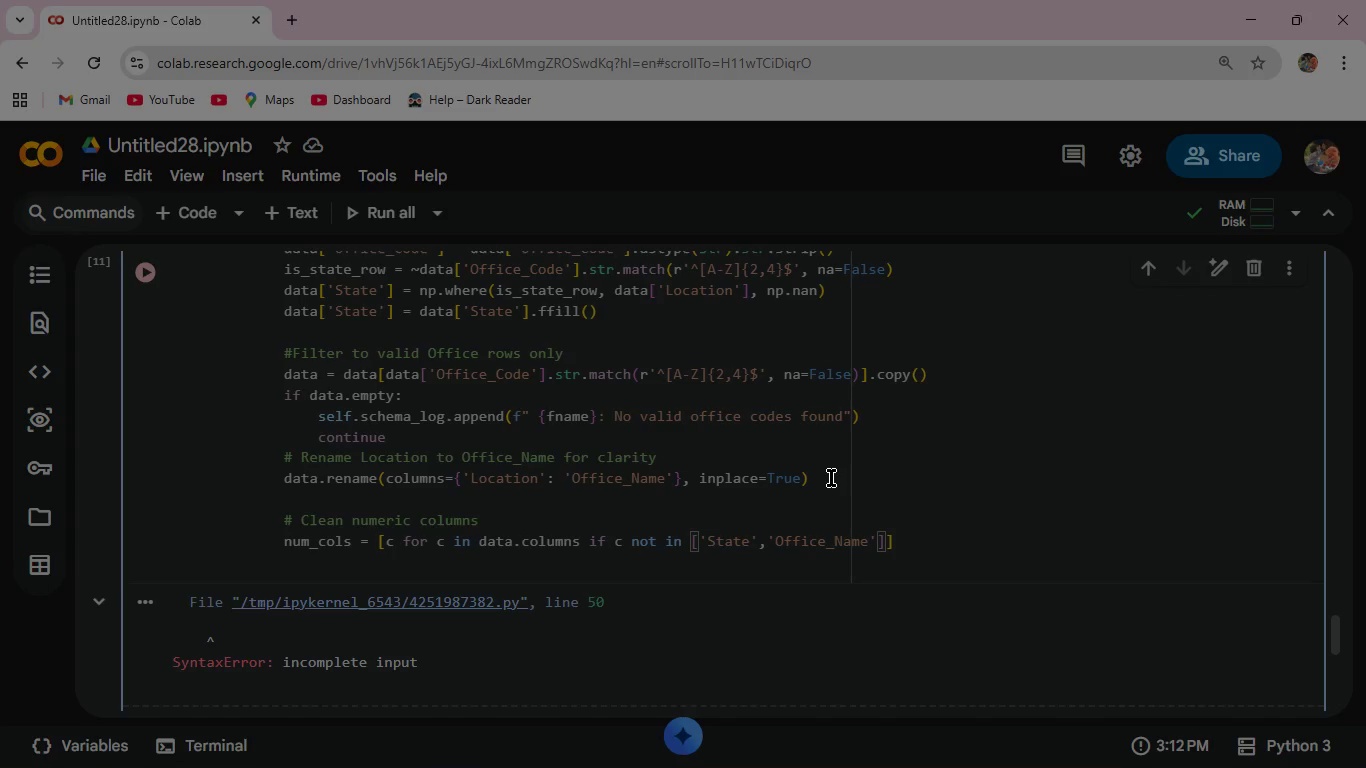 
key(ArrowRight)
 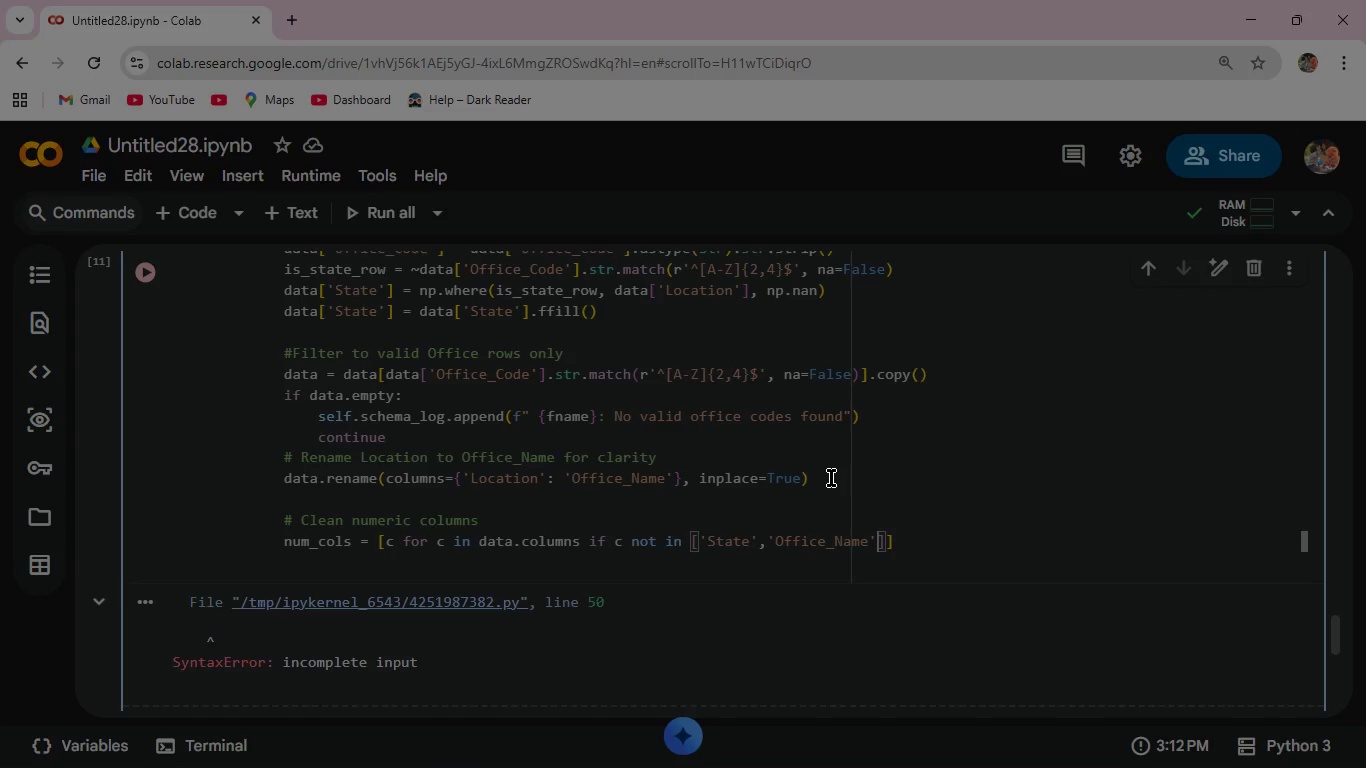 
type(,'Office_Code)
 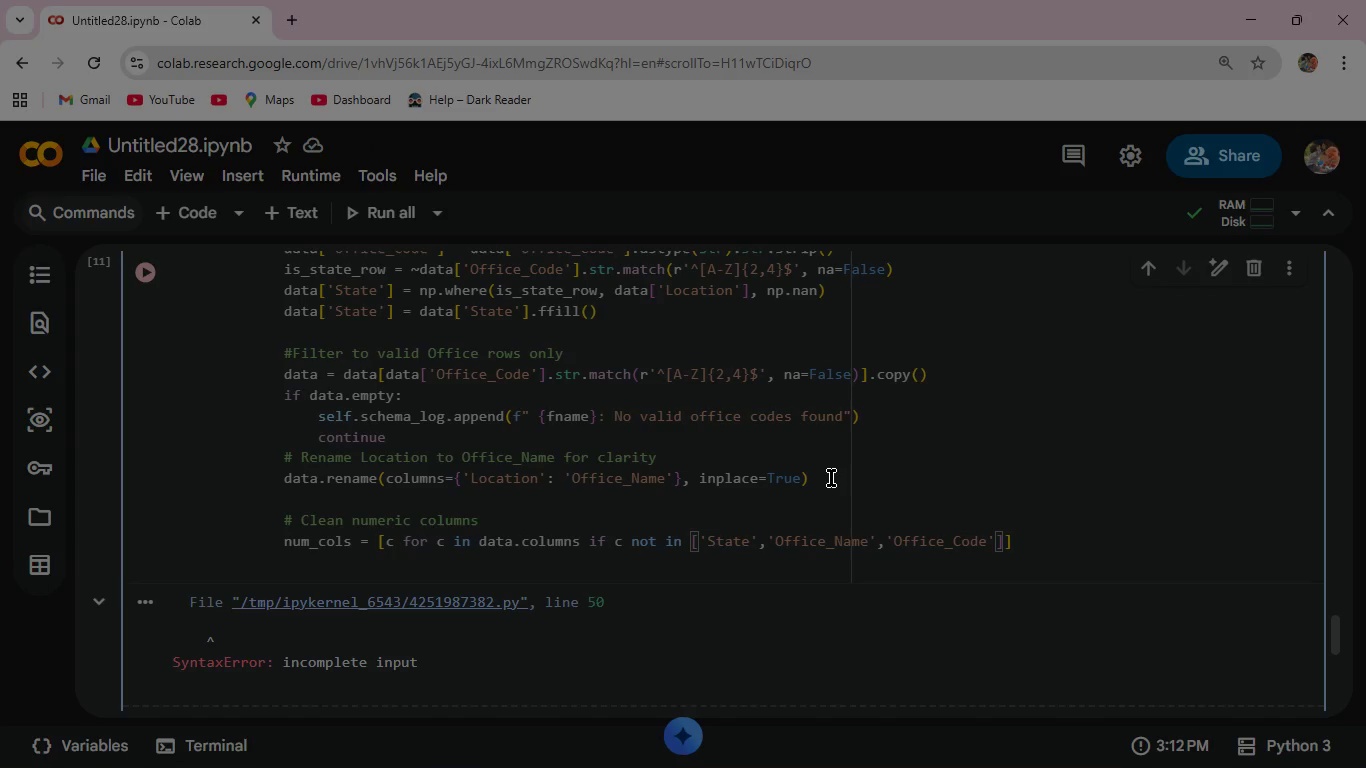 
wait(16.44)
 